 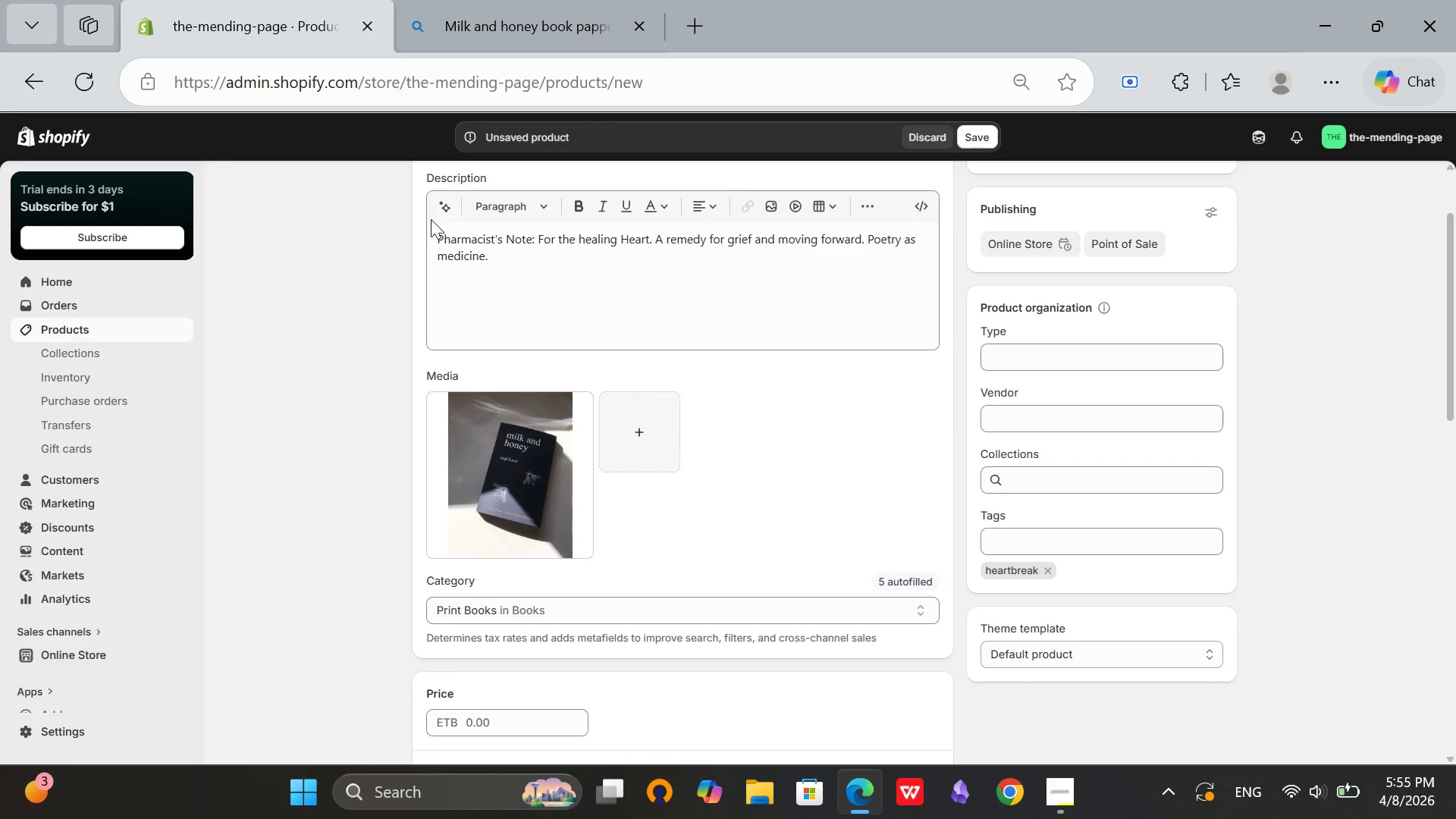 
scroll: coordinate [552, 453], scroll_direction: down, amount: 1.0
 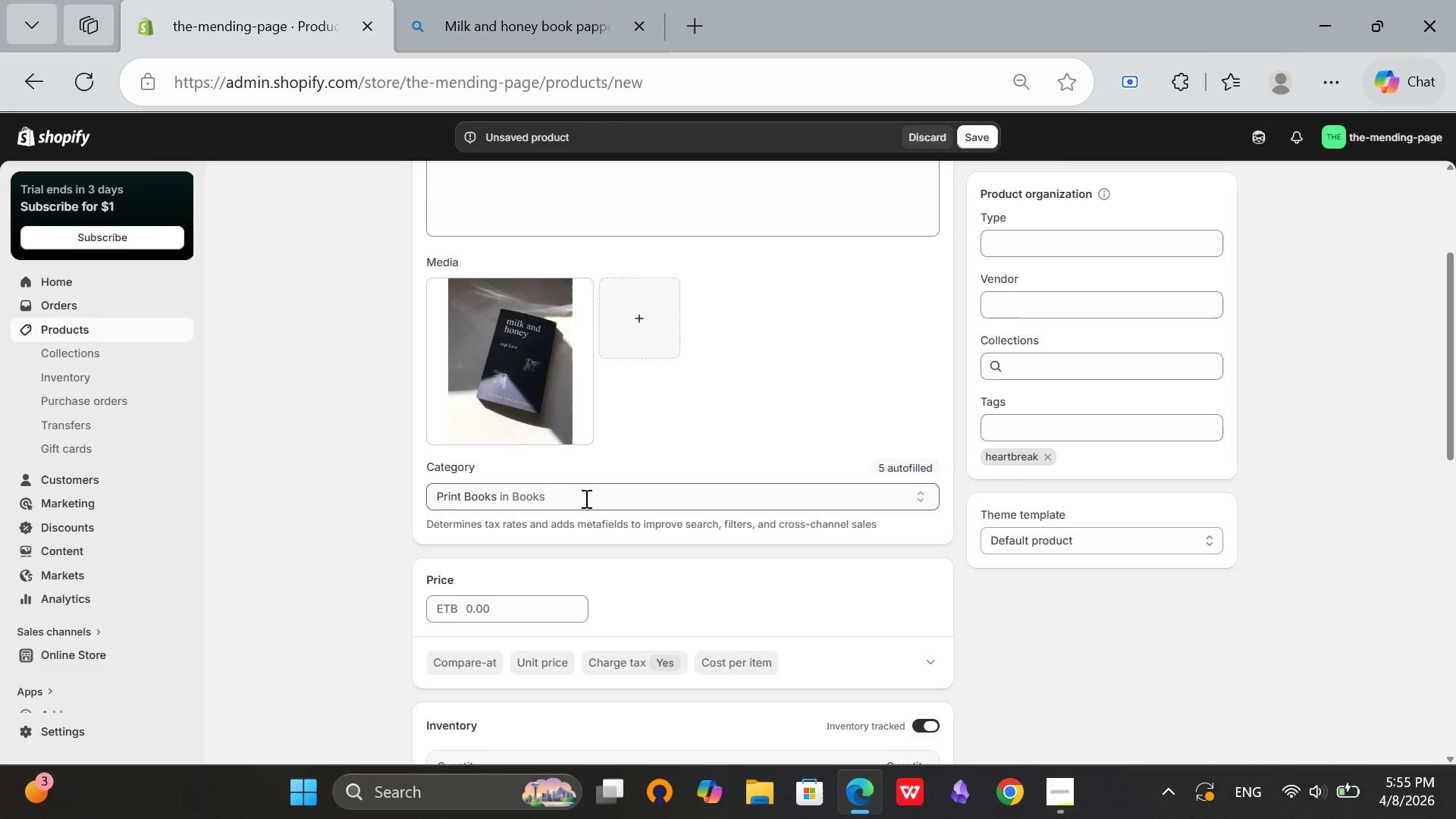 
left_click([585, 498])
 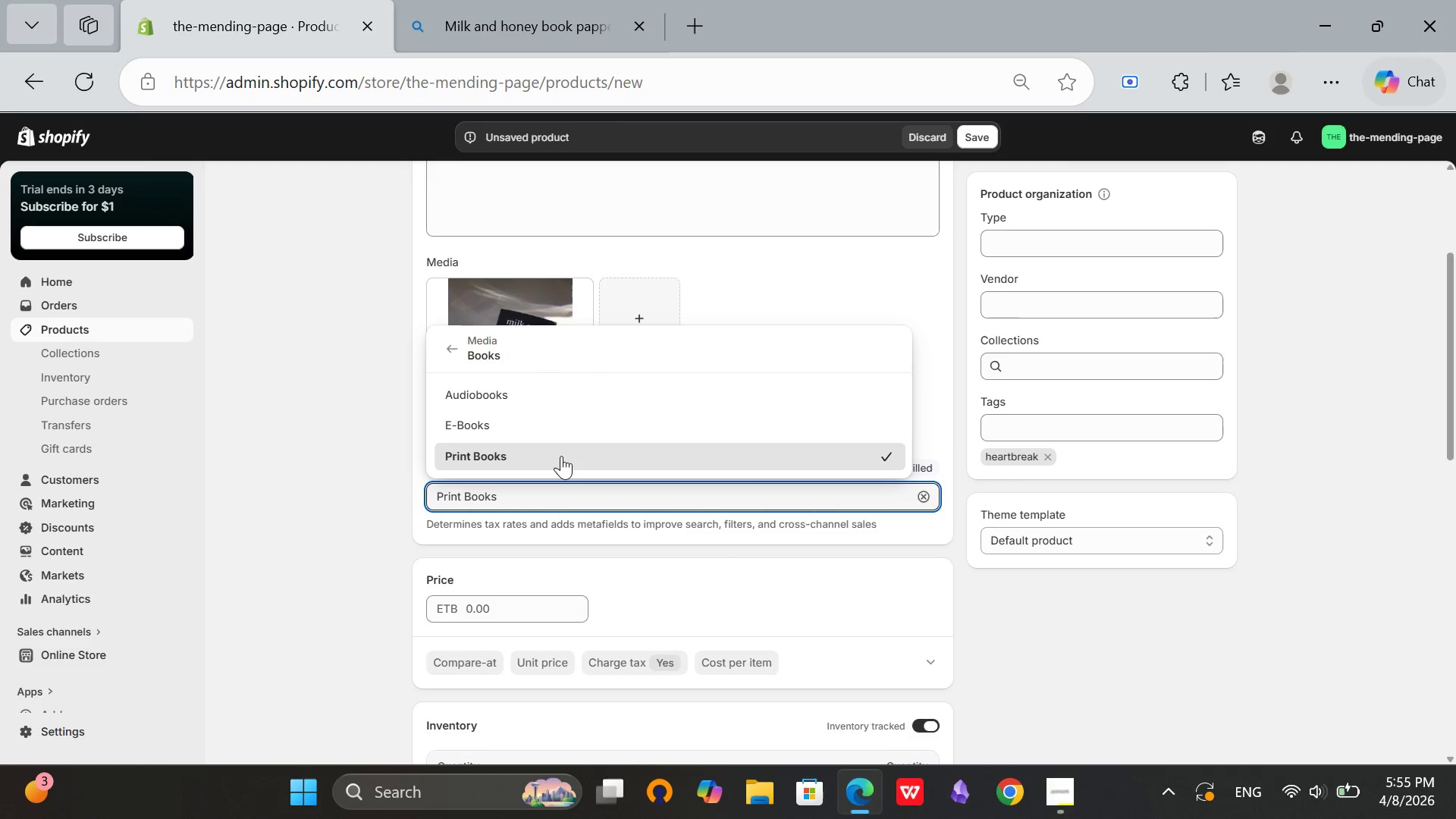 
left_click([561, 456])
 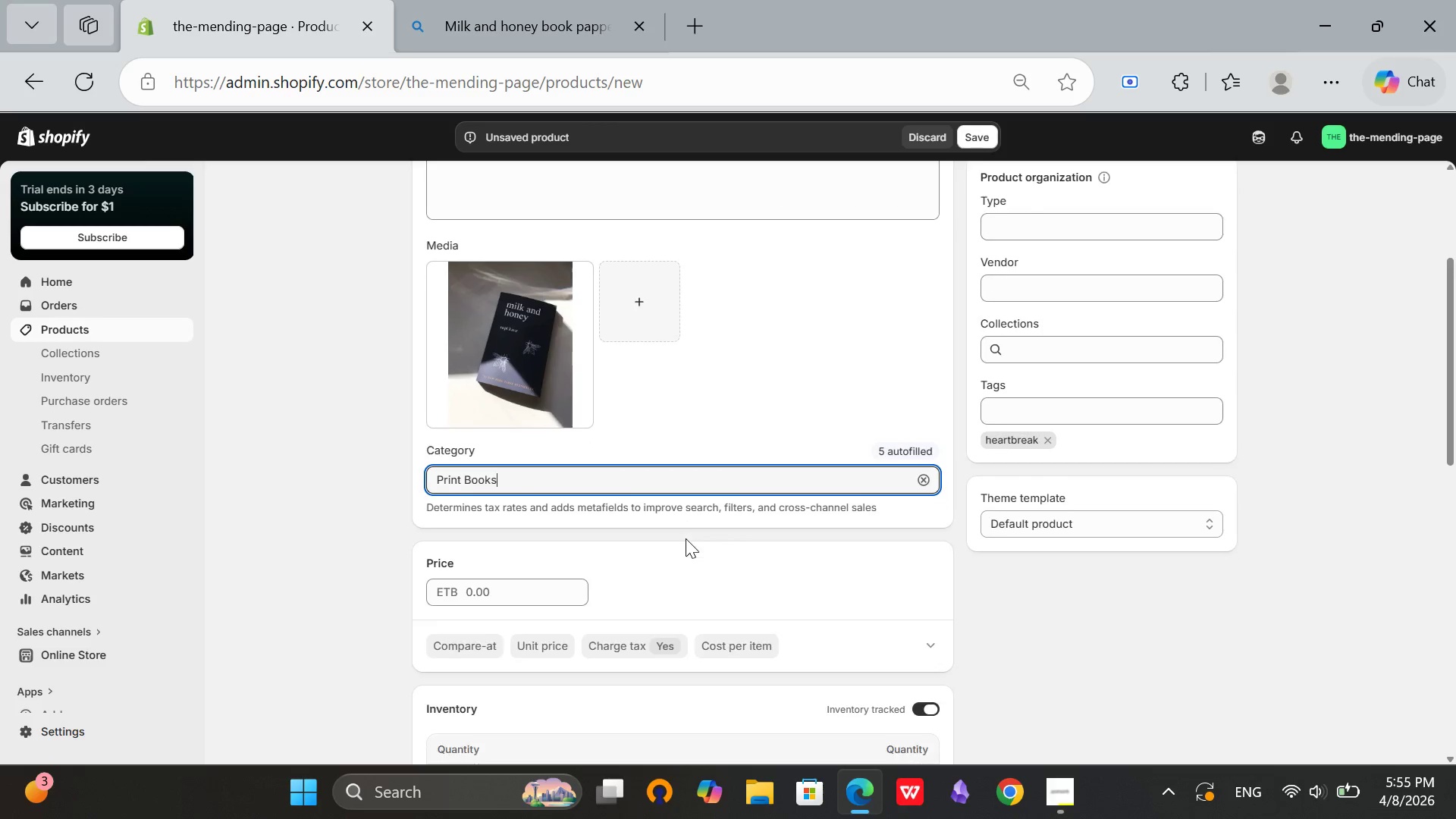 
scroll: coordinate [686, 538], scroll_direction: down, amount: 1.0
 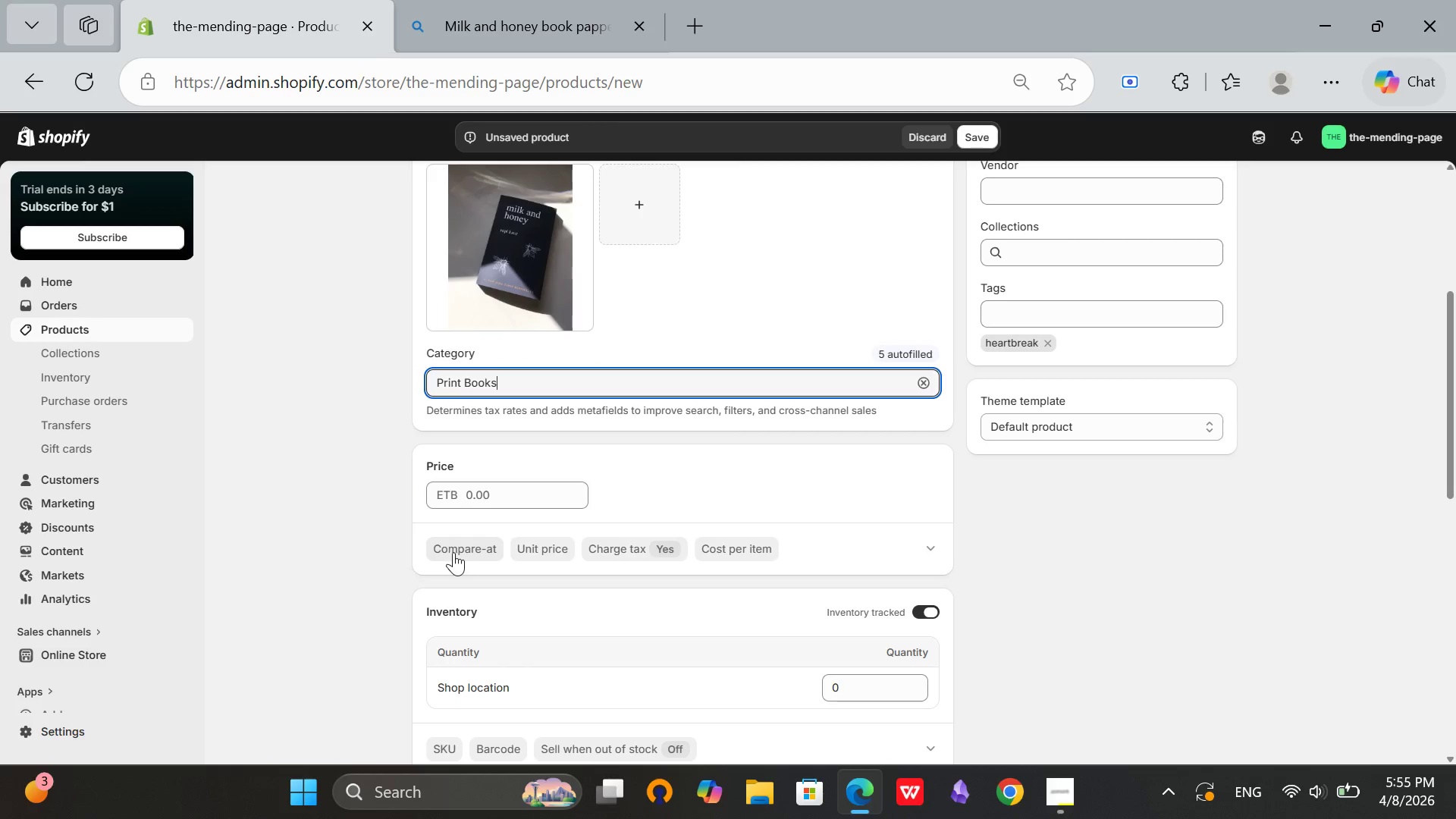 
left_click([512, 494])
 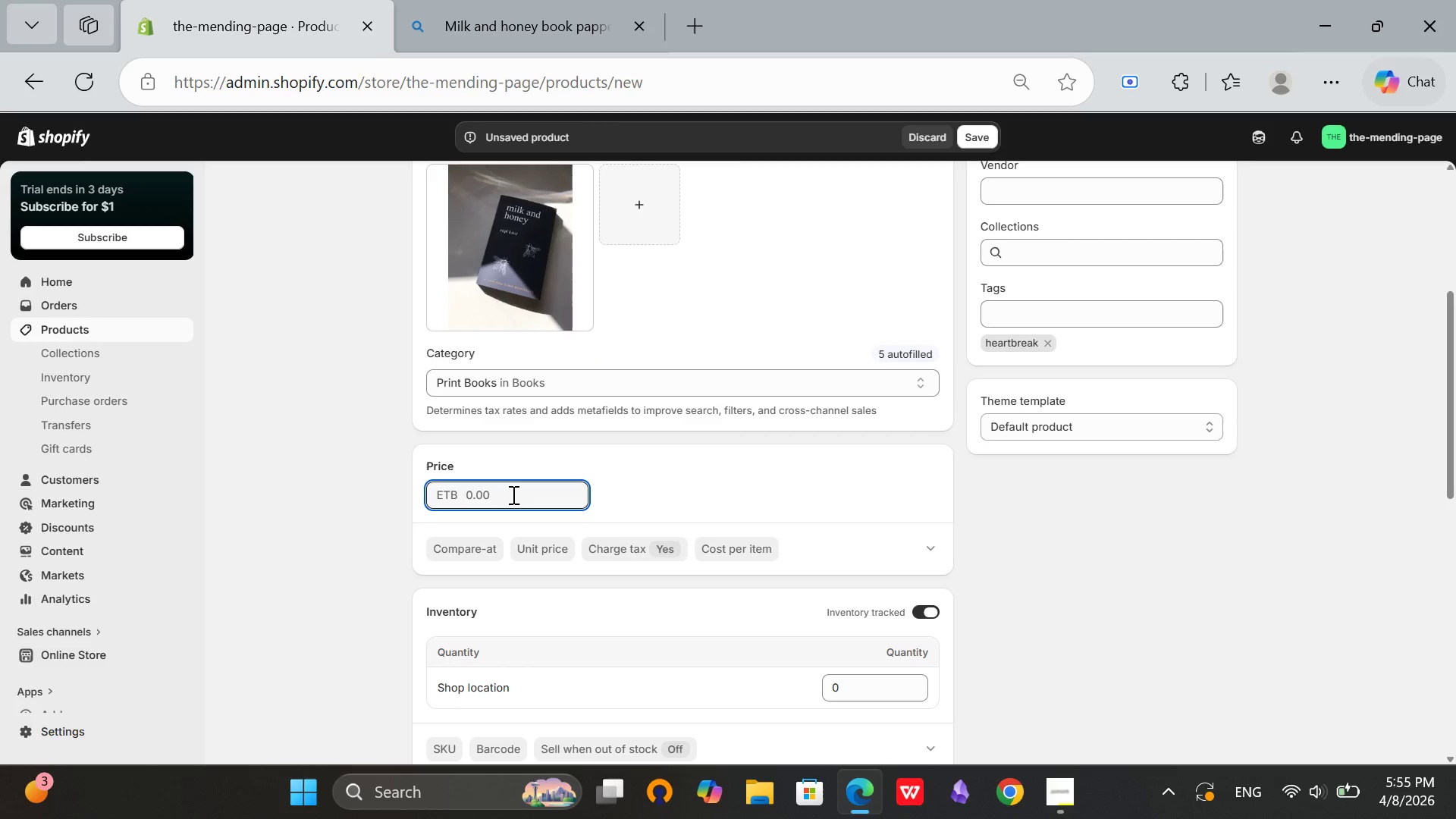 
type(12.99)
 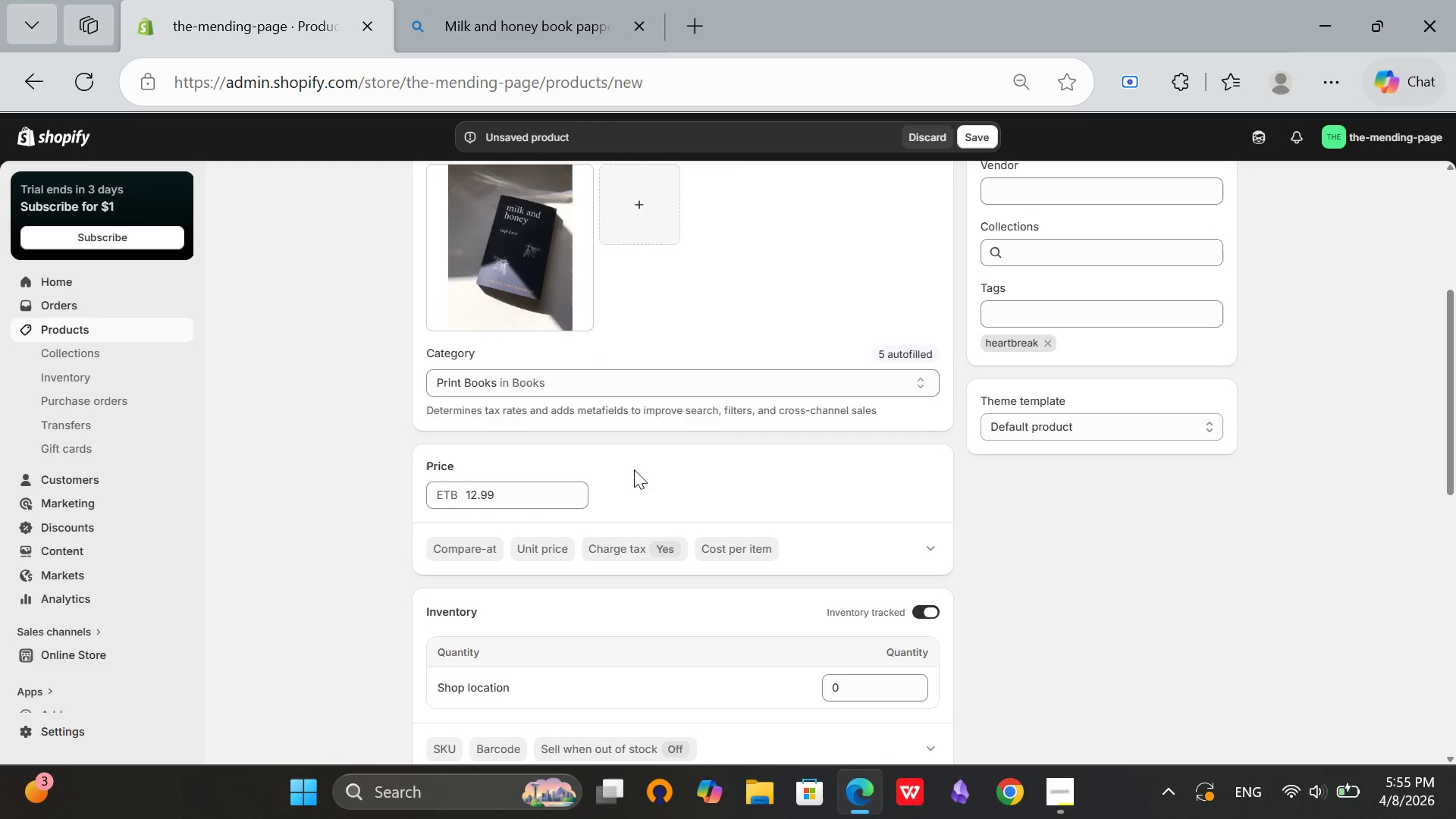 
left_click([634, 469])
 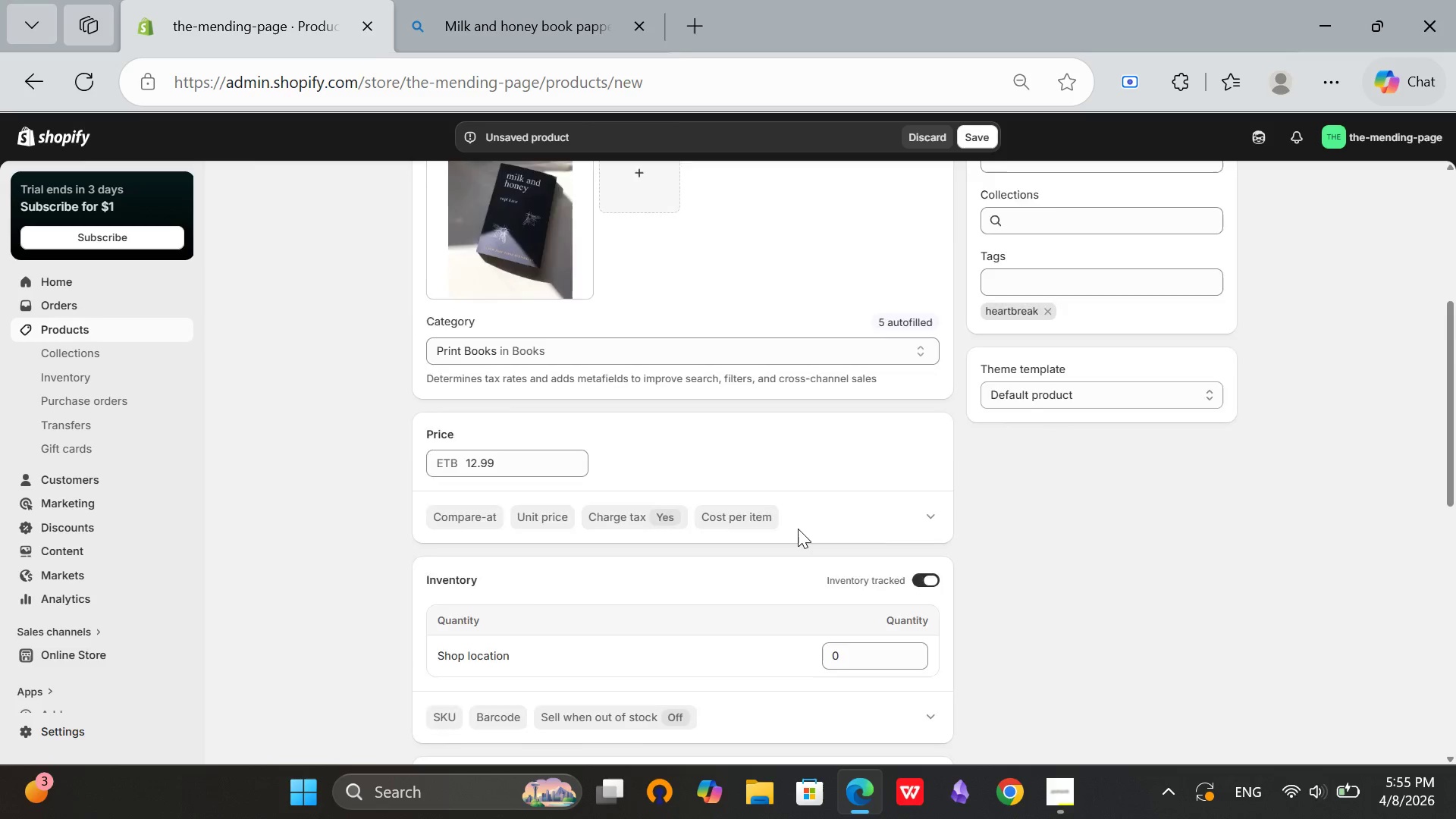 
scroll: coordinate [798, 529], scroll_direction: down, amount: 2.0
 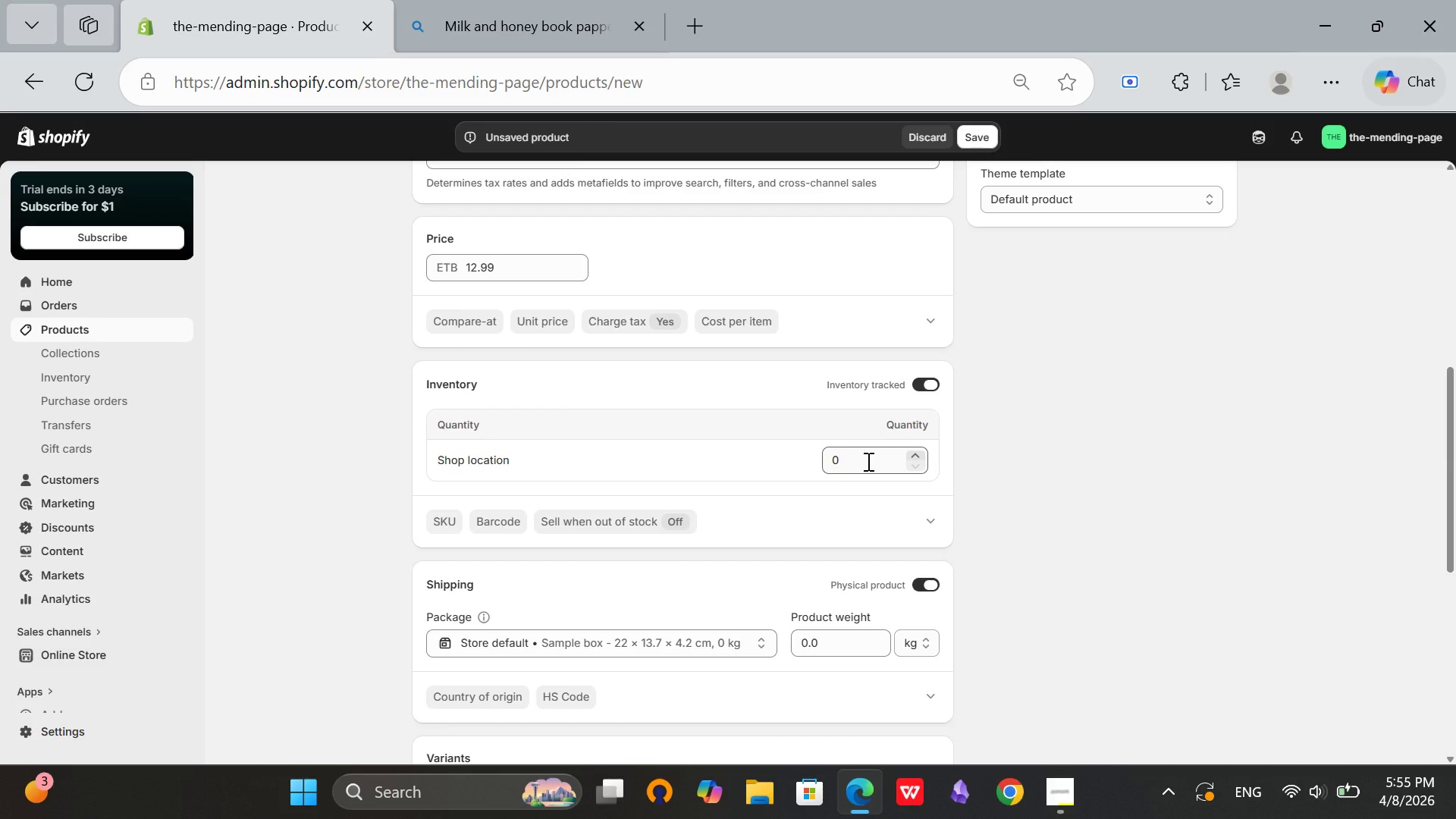 
left_click([867, 461])
 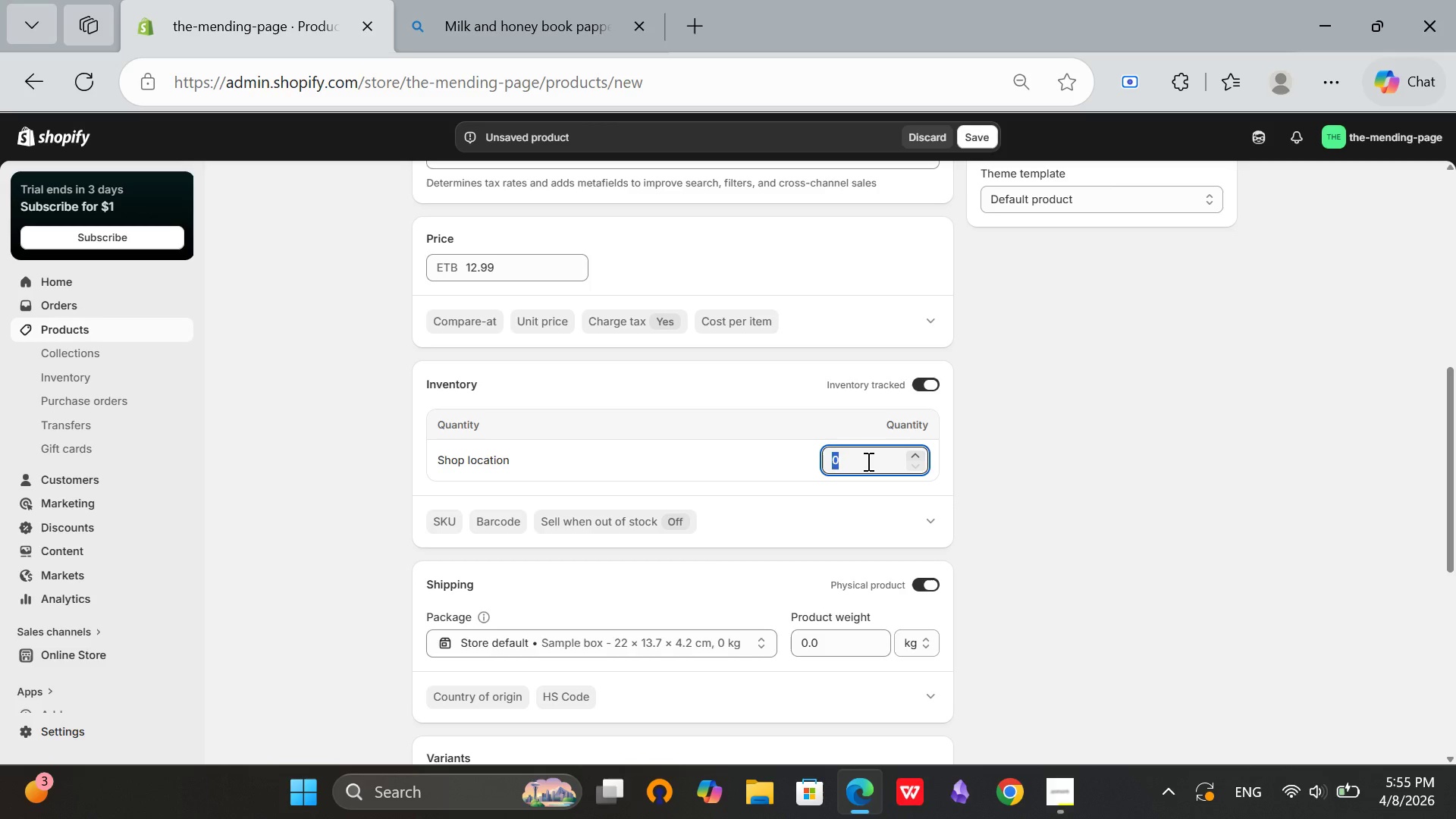 
type(30)
 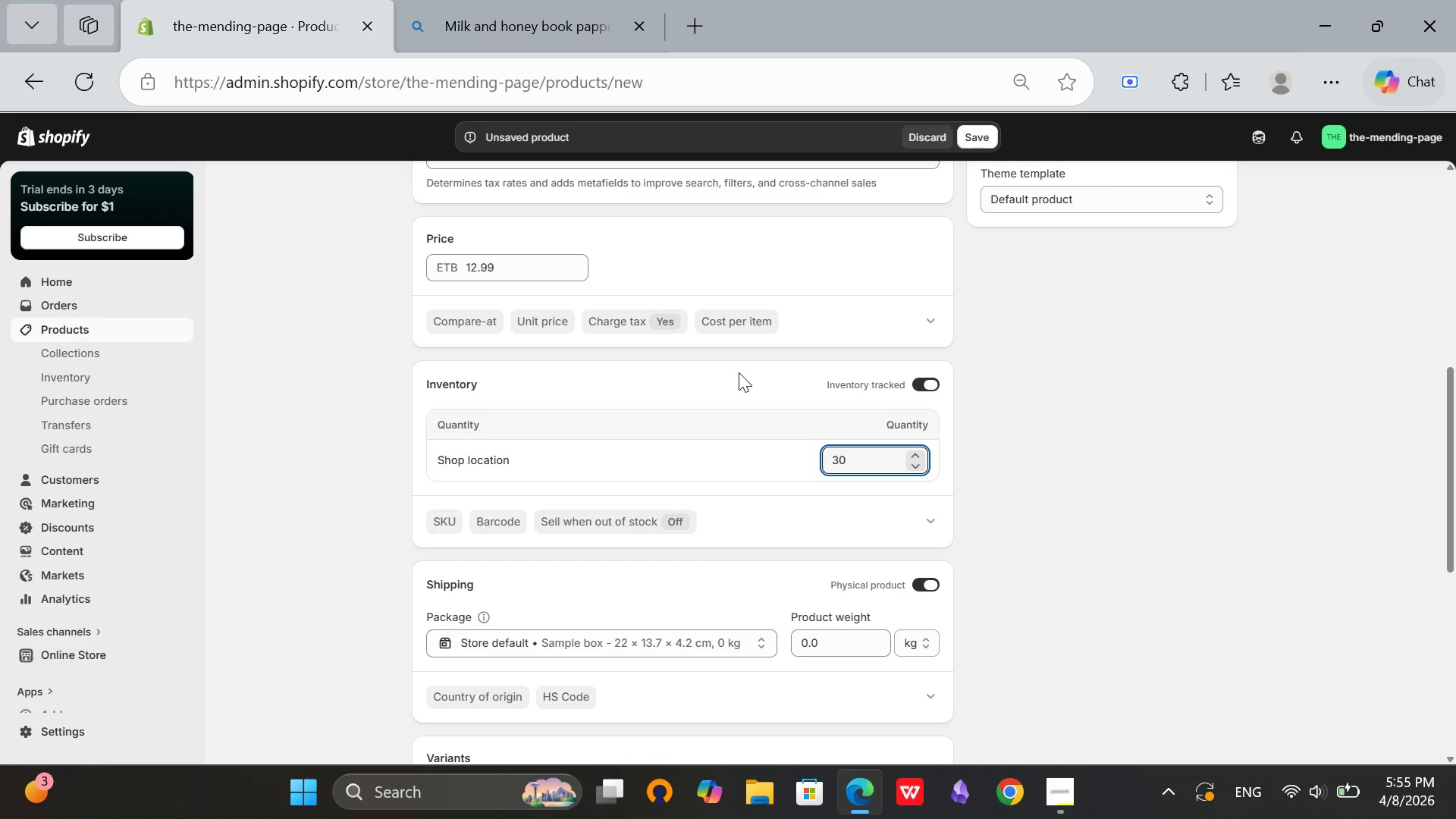 
left_click([739, 372])
 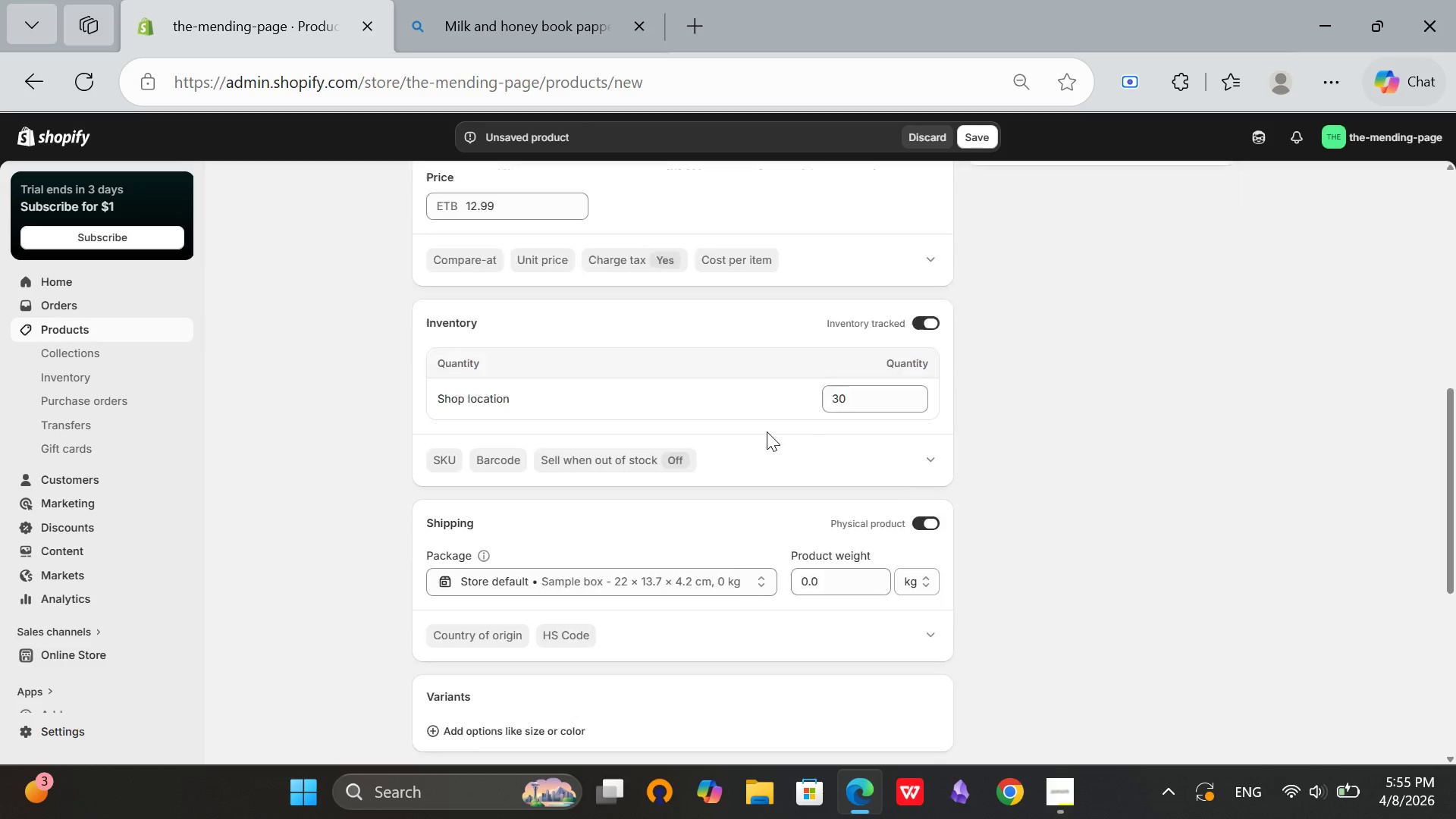 
scroll: coordinate [767, 431], scroll_direction: down, amount: 2.0
 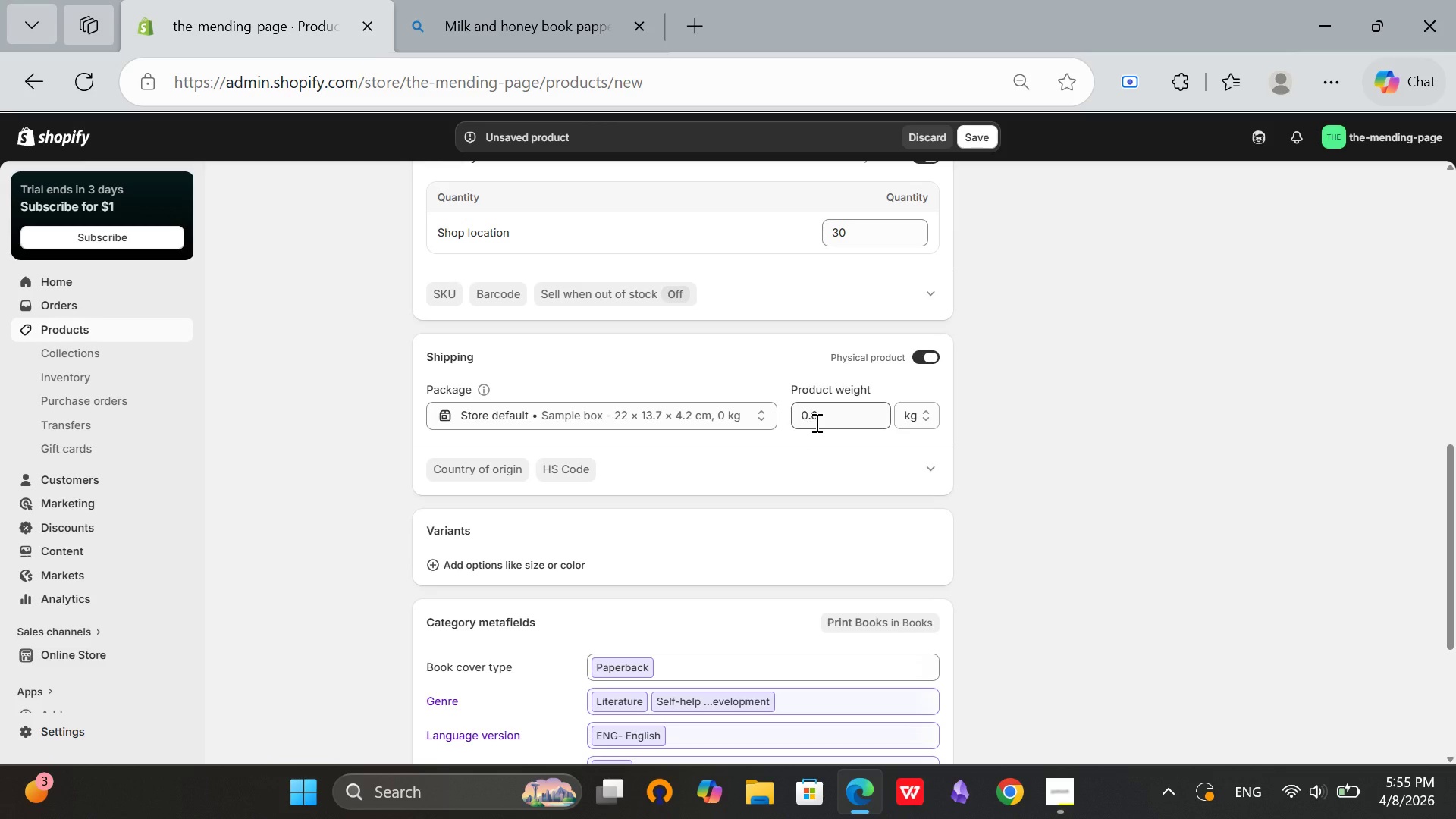 
left_click([815, 413])
 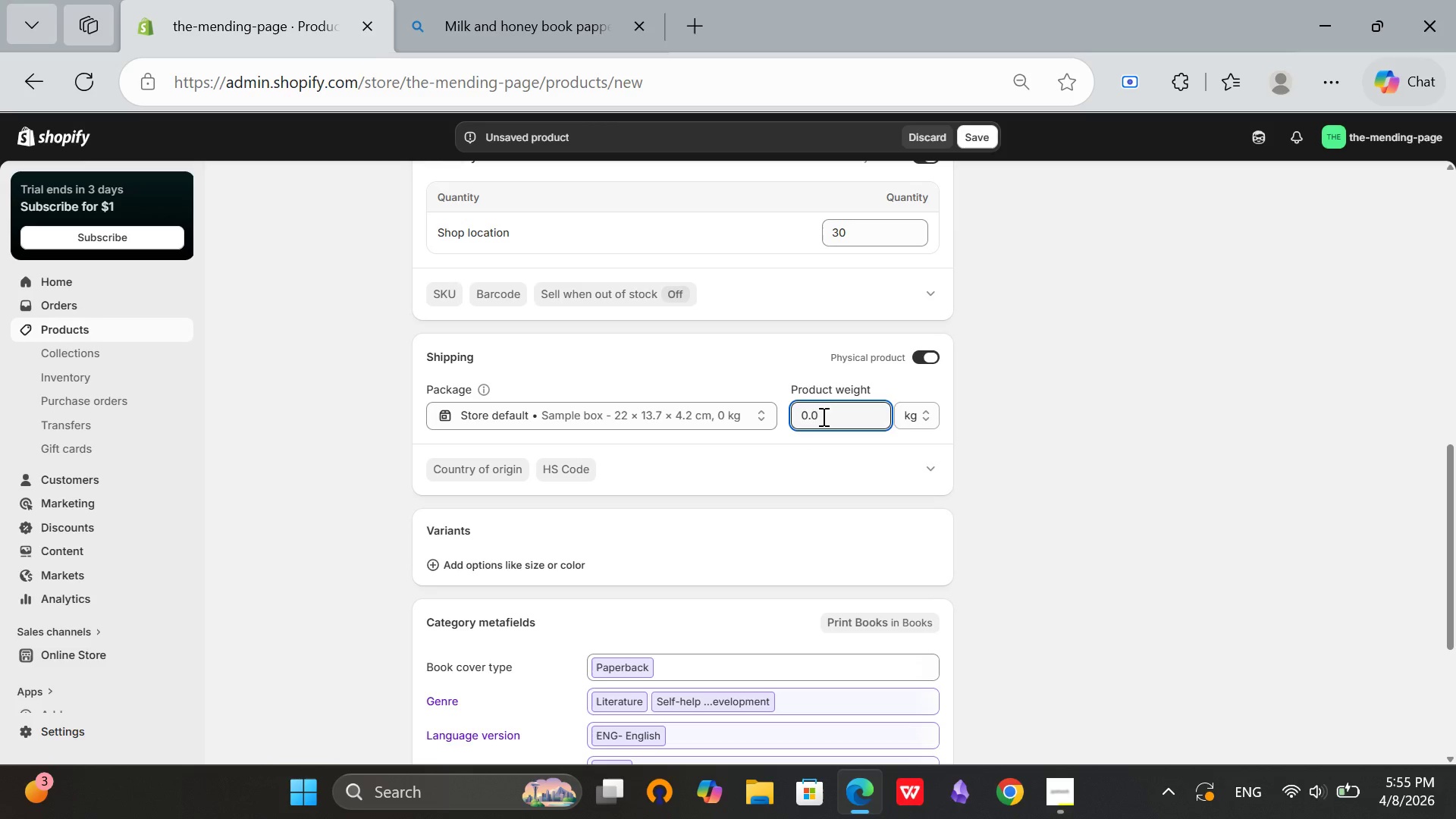 
key(Backspace)
 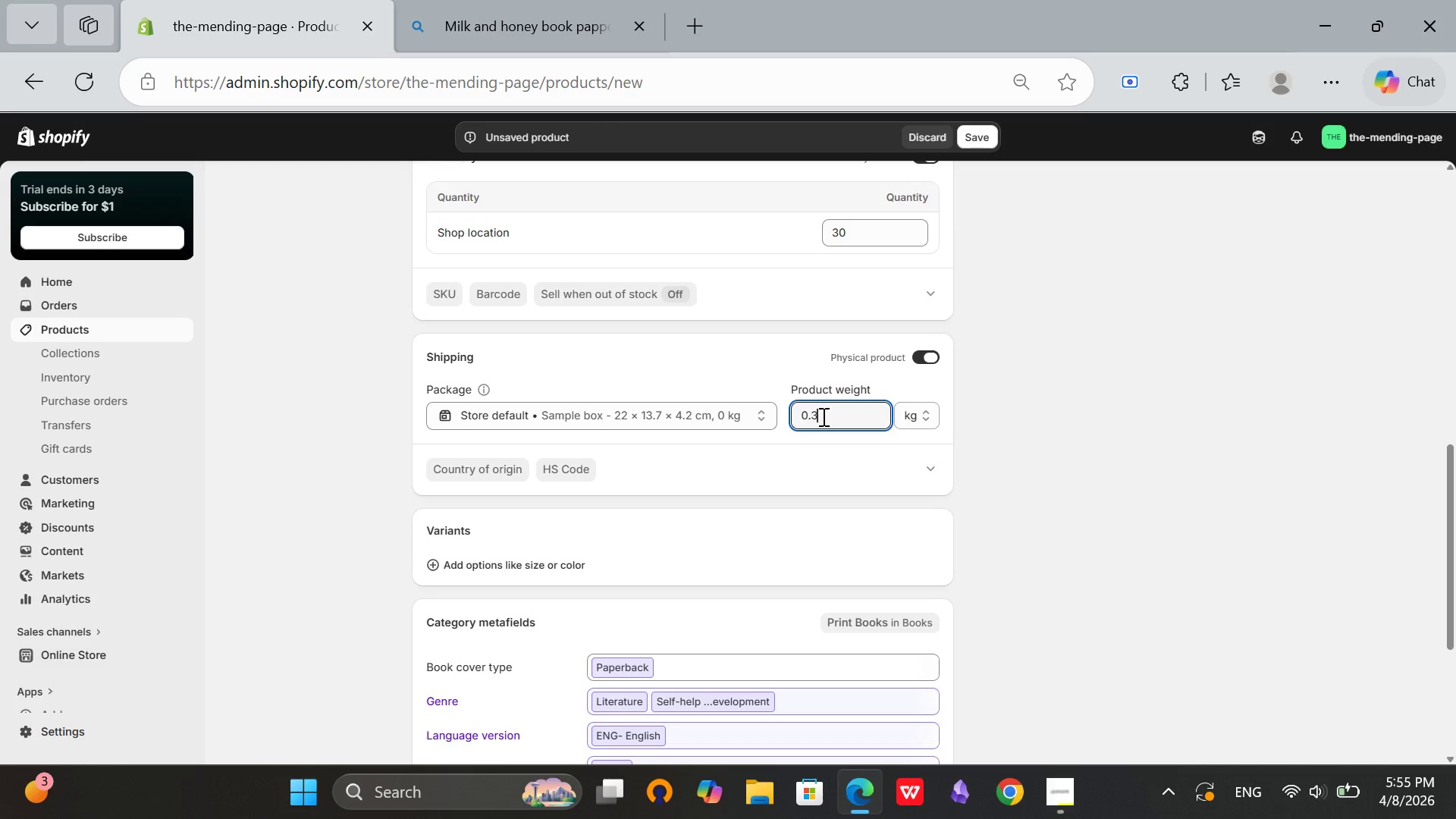 
key(3)
 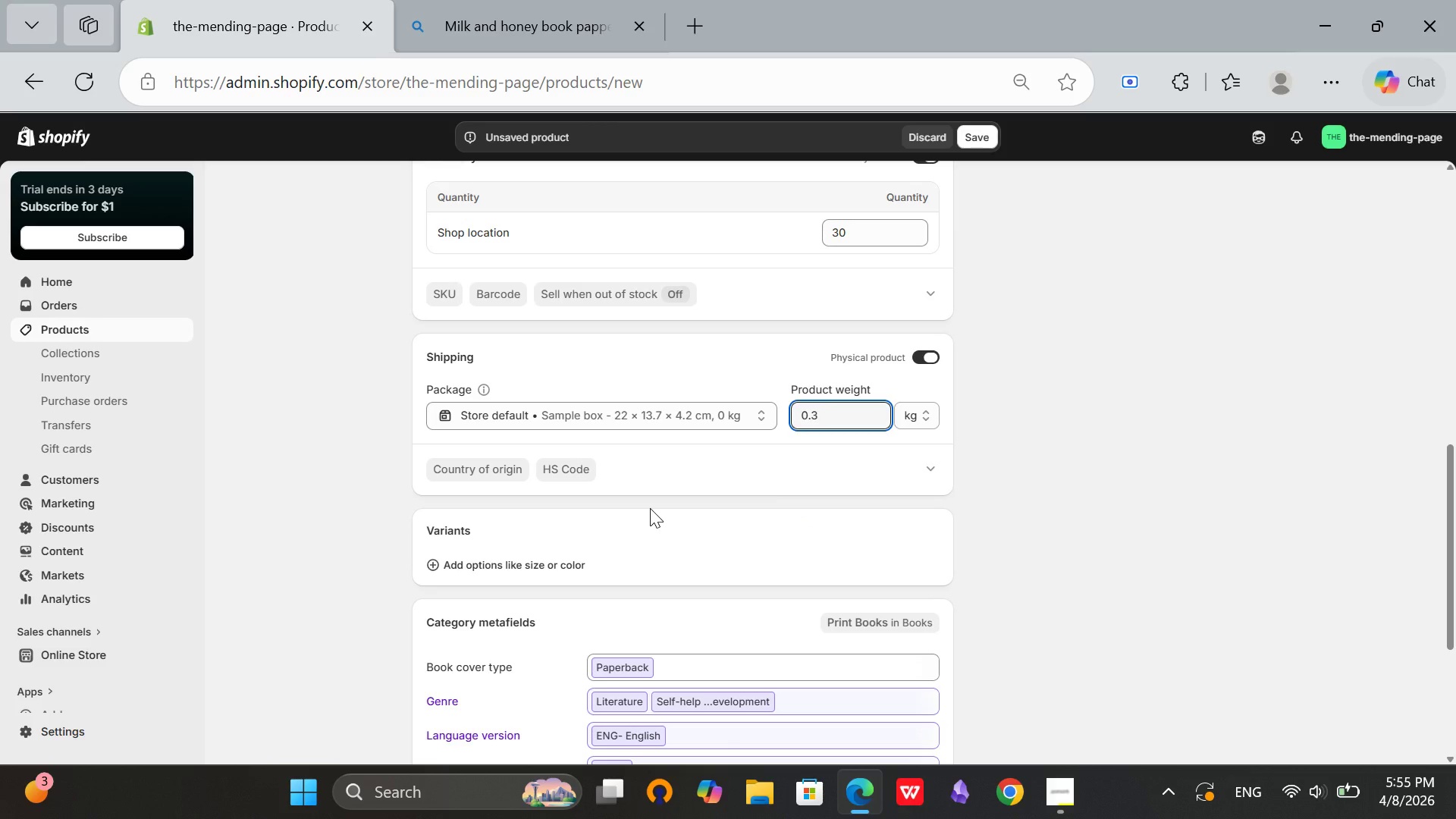 
left_click([650, 508])
 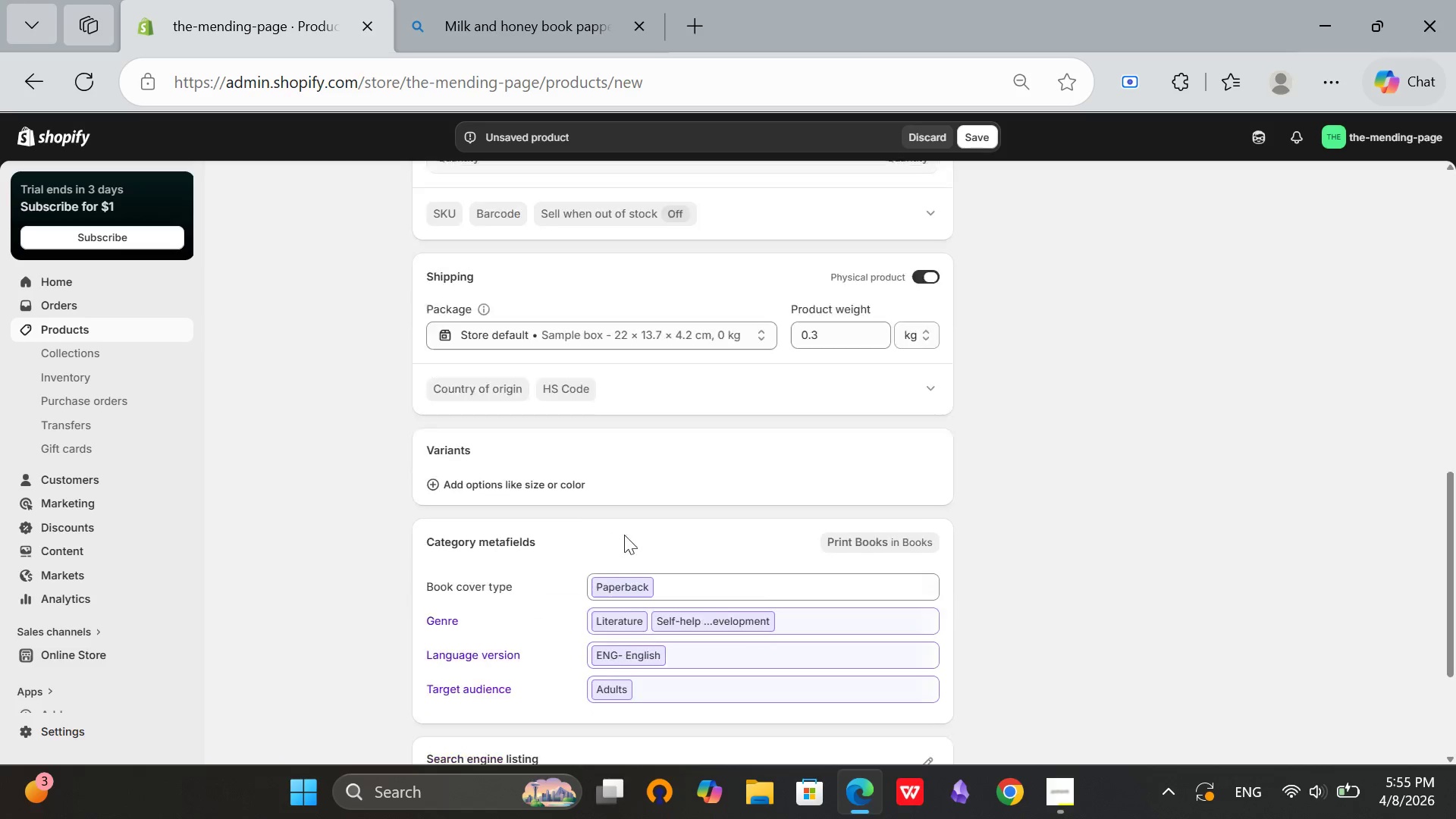 
scroll: coordinate [607, 535], scroll_direction: down, amount: 1.0
 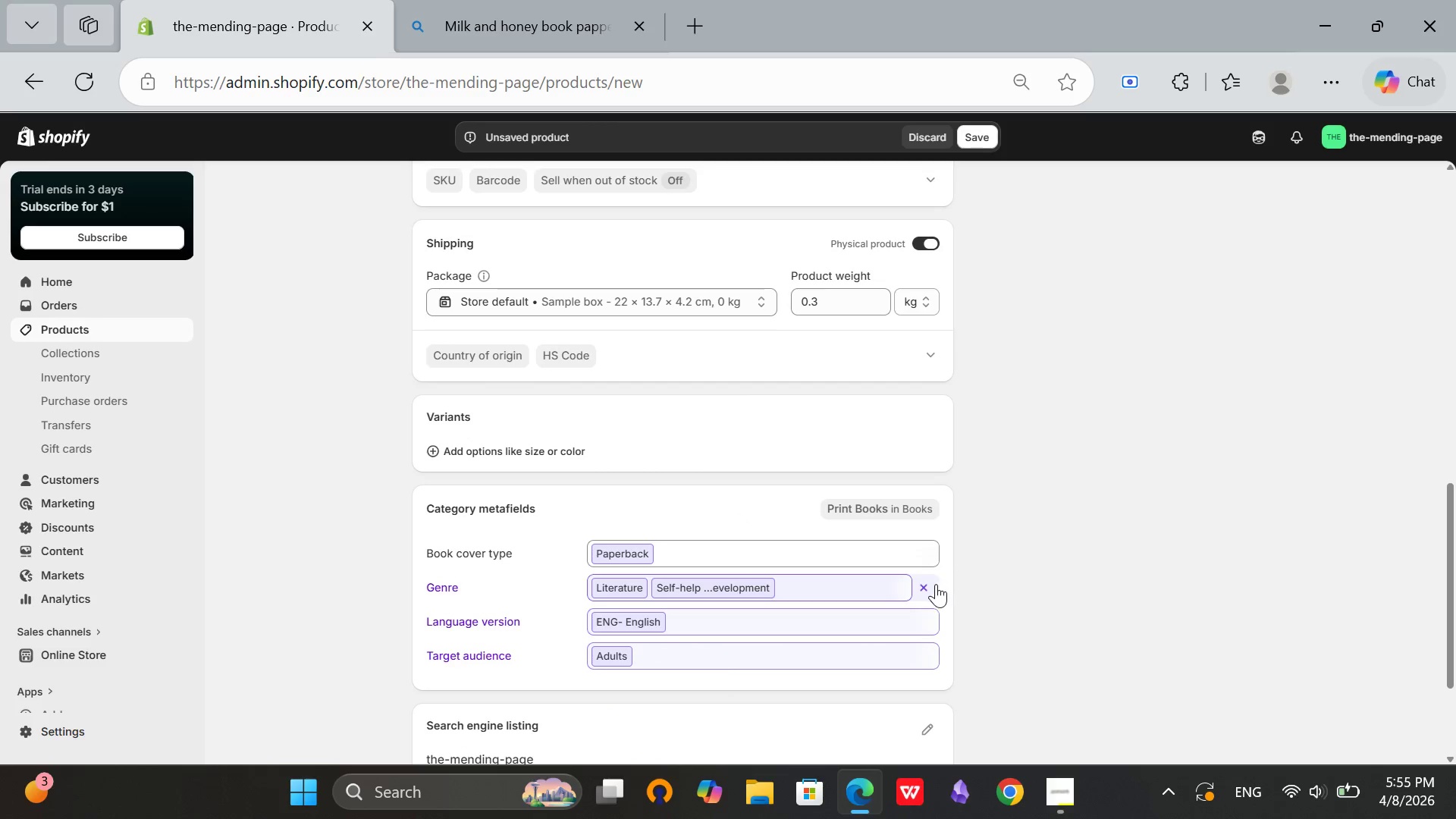 
left_click([934, 583])
 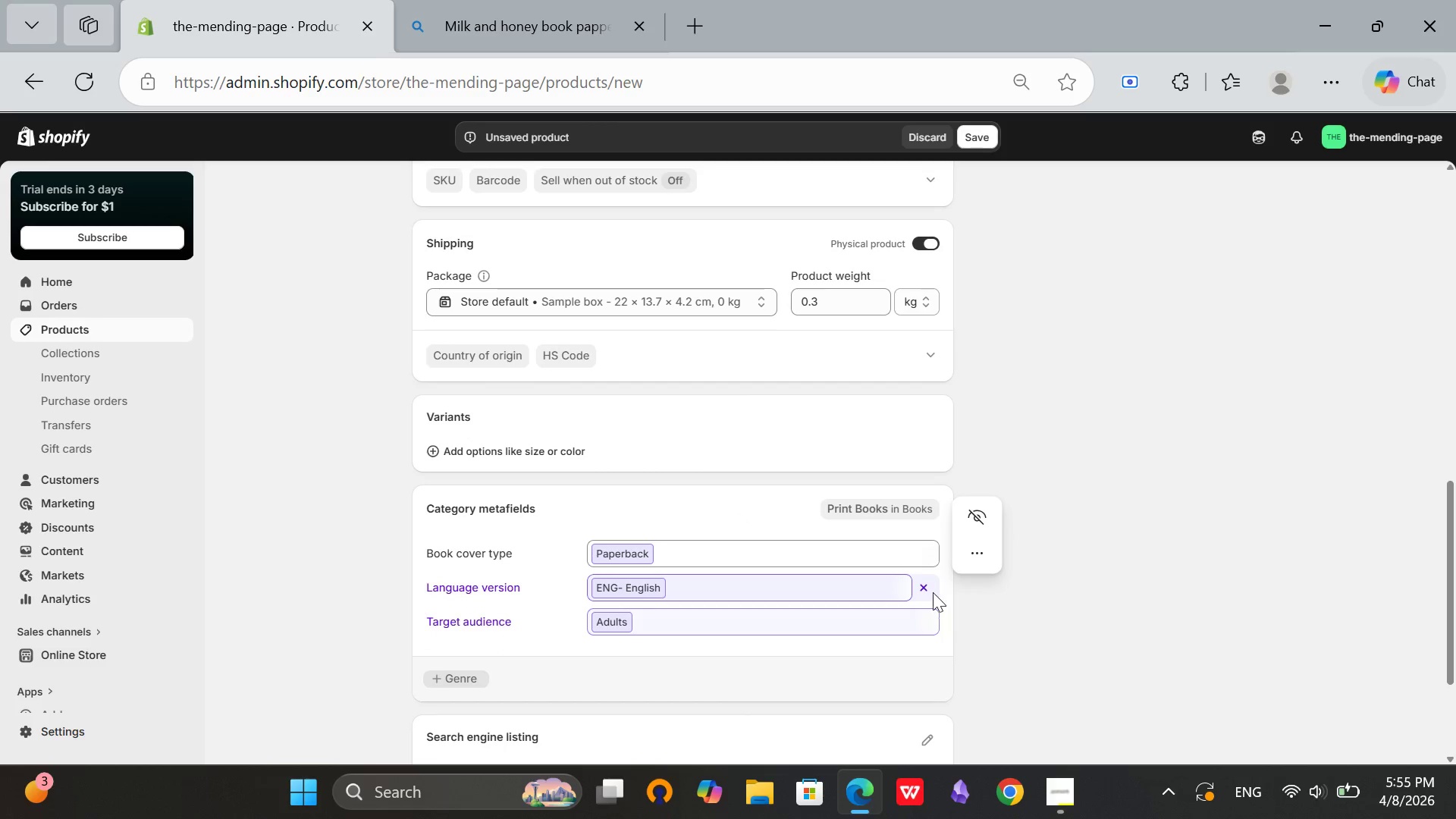 
left_click([924, 587])
 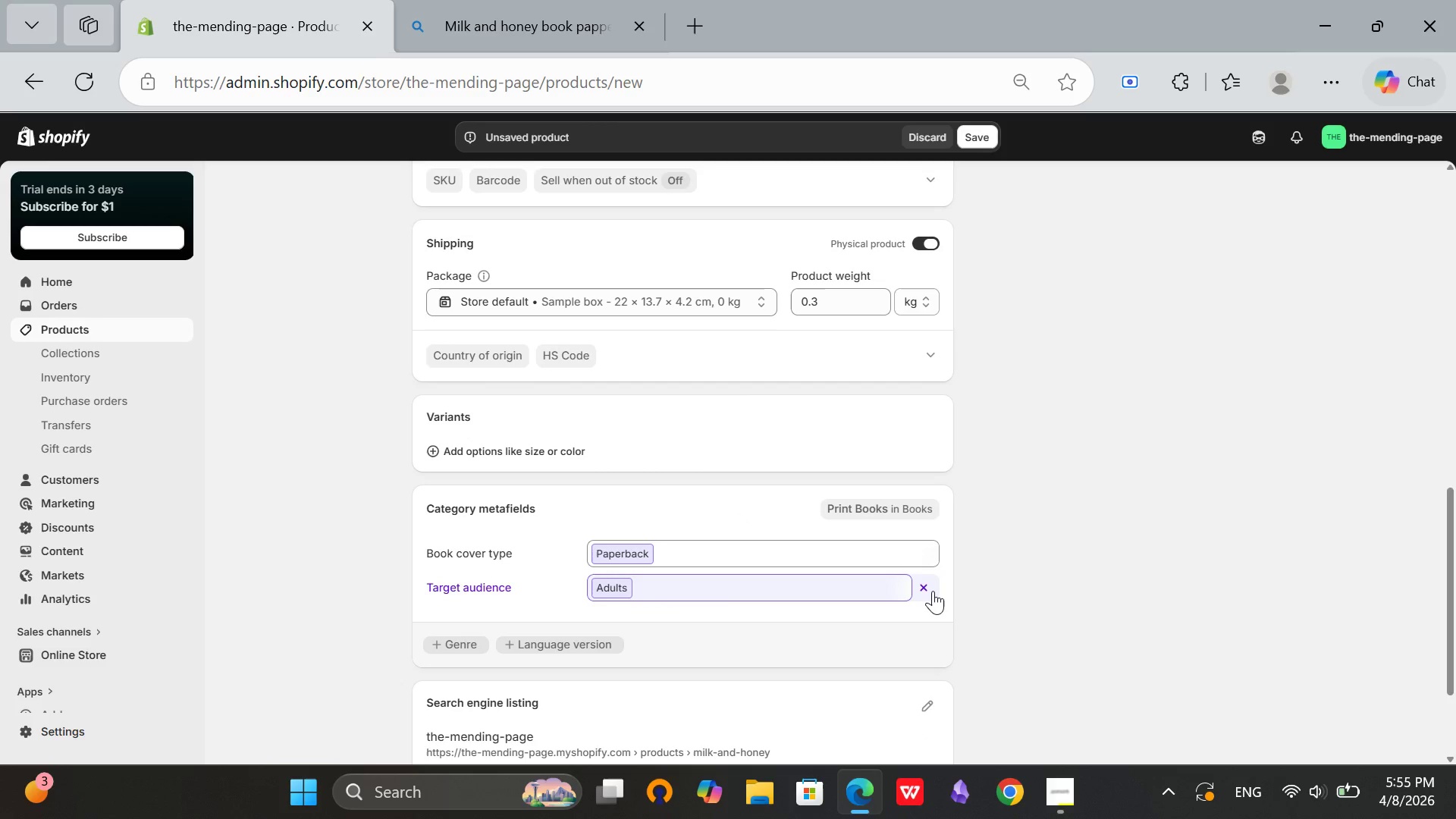 
left_click([933, 591])
 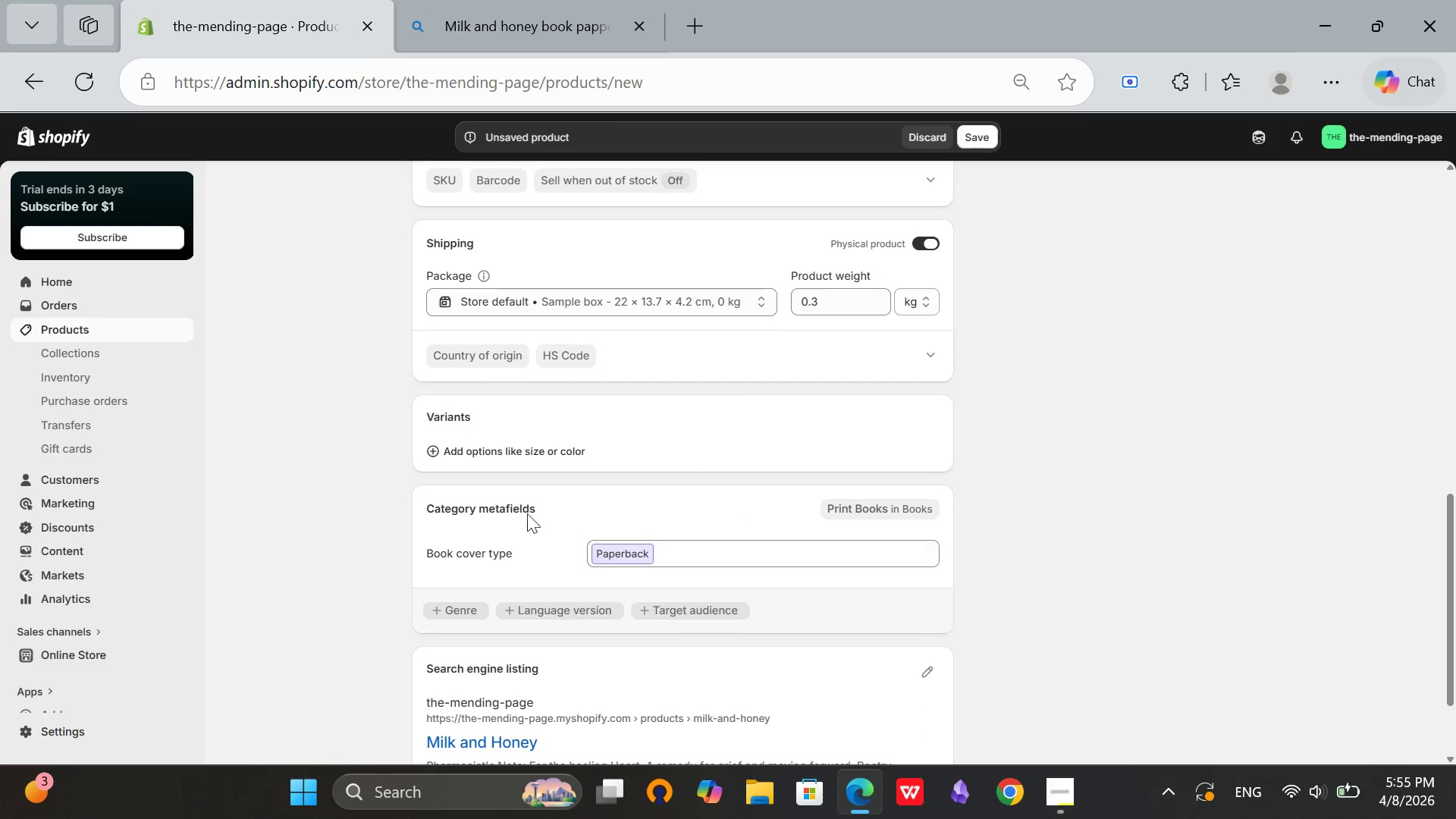 
left_click([534, 450])
 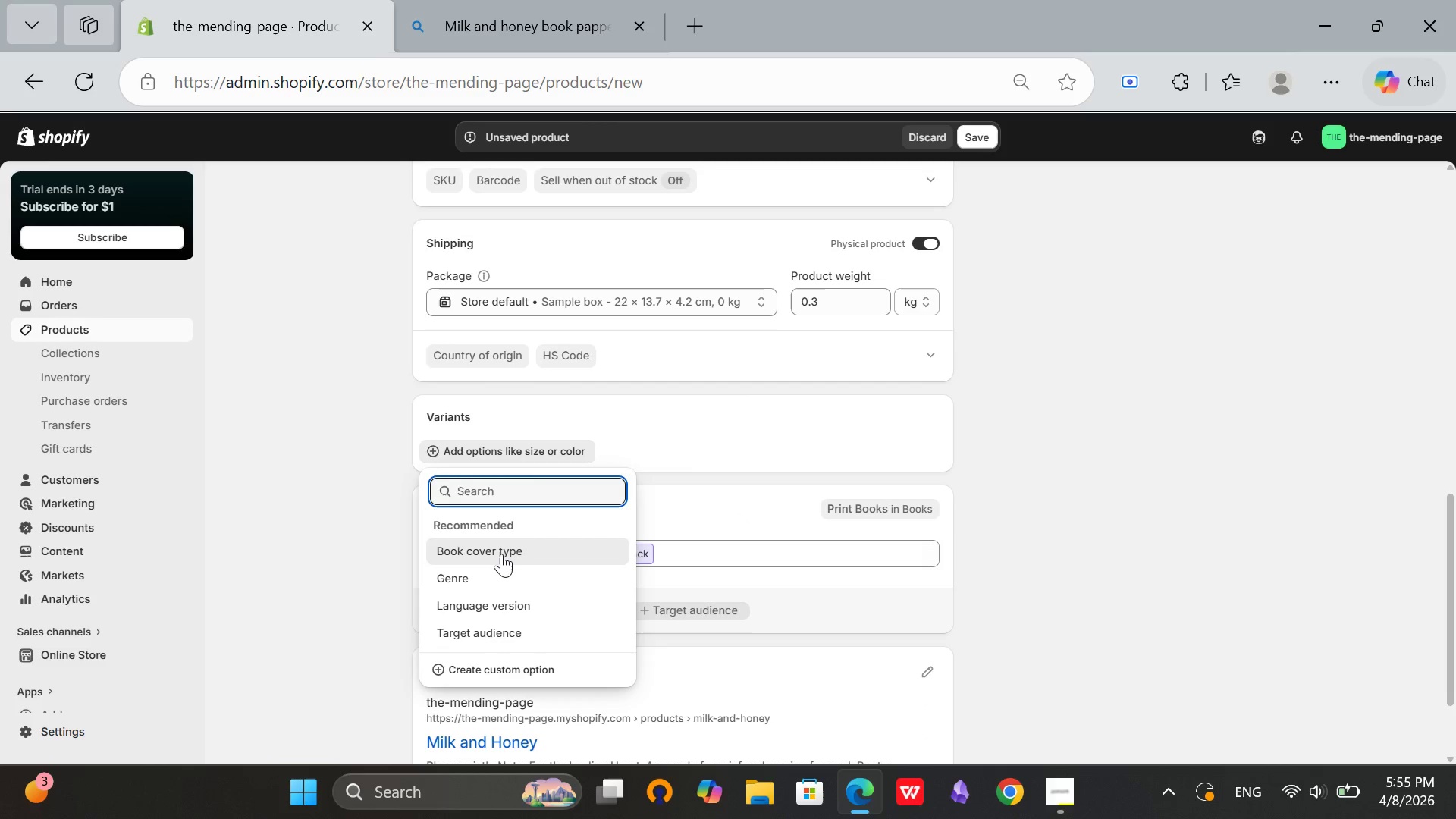 
left_click([499, 553])
 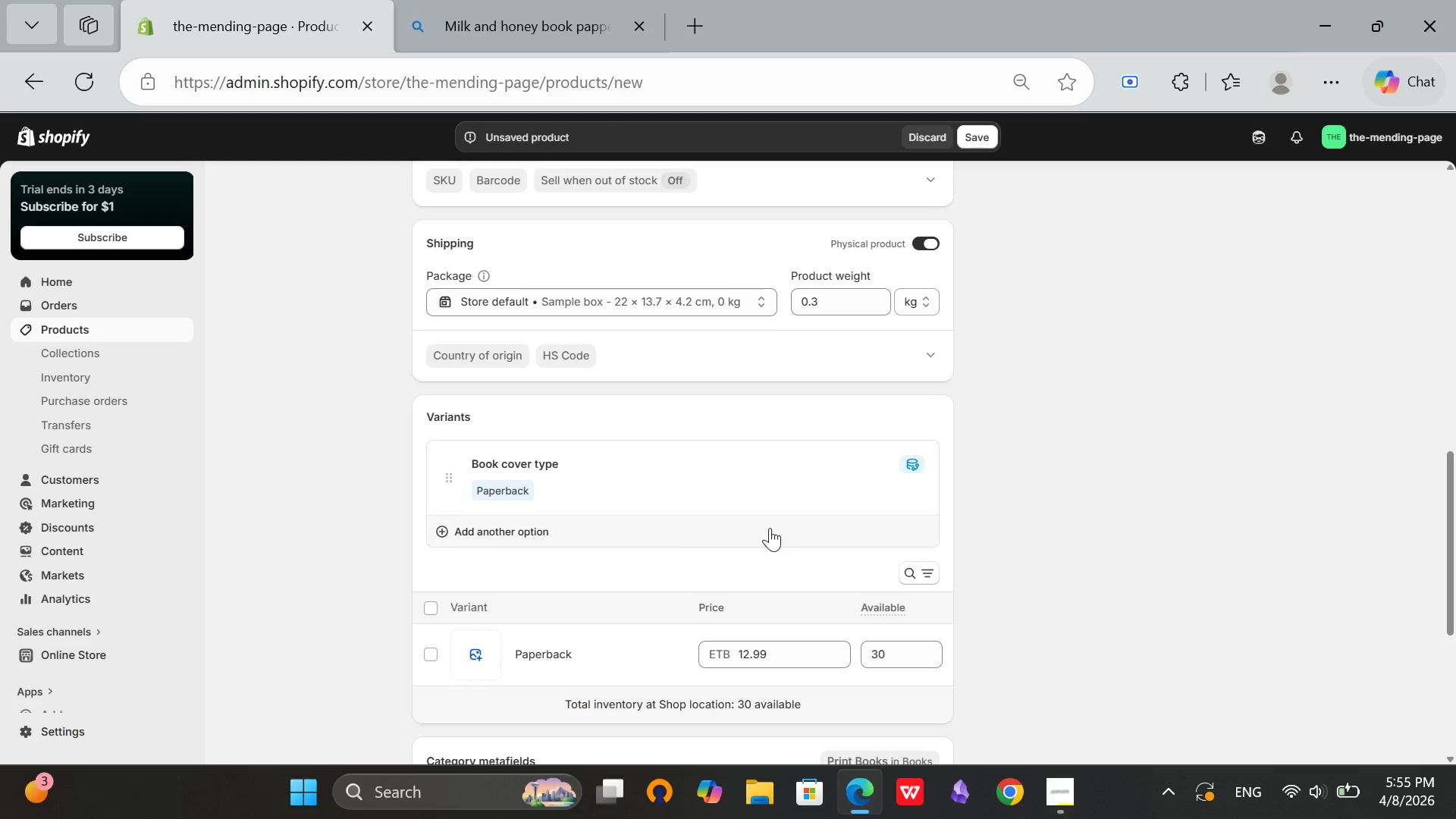 
scroll: coordinate [959, 535], scroll_direction: down, amount: 2.0
 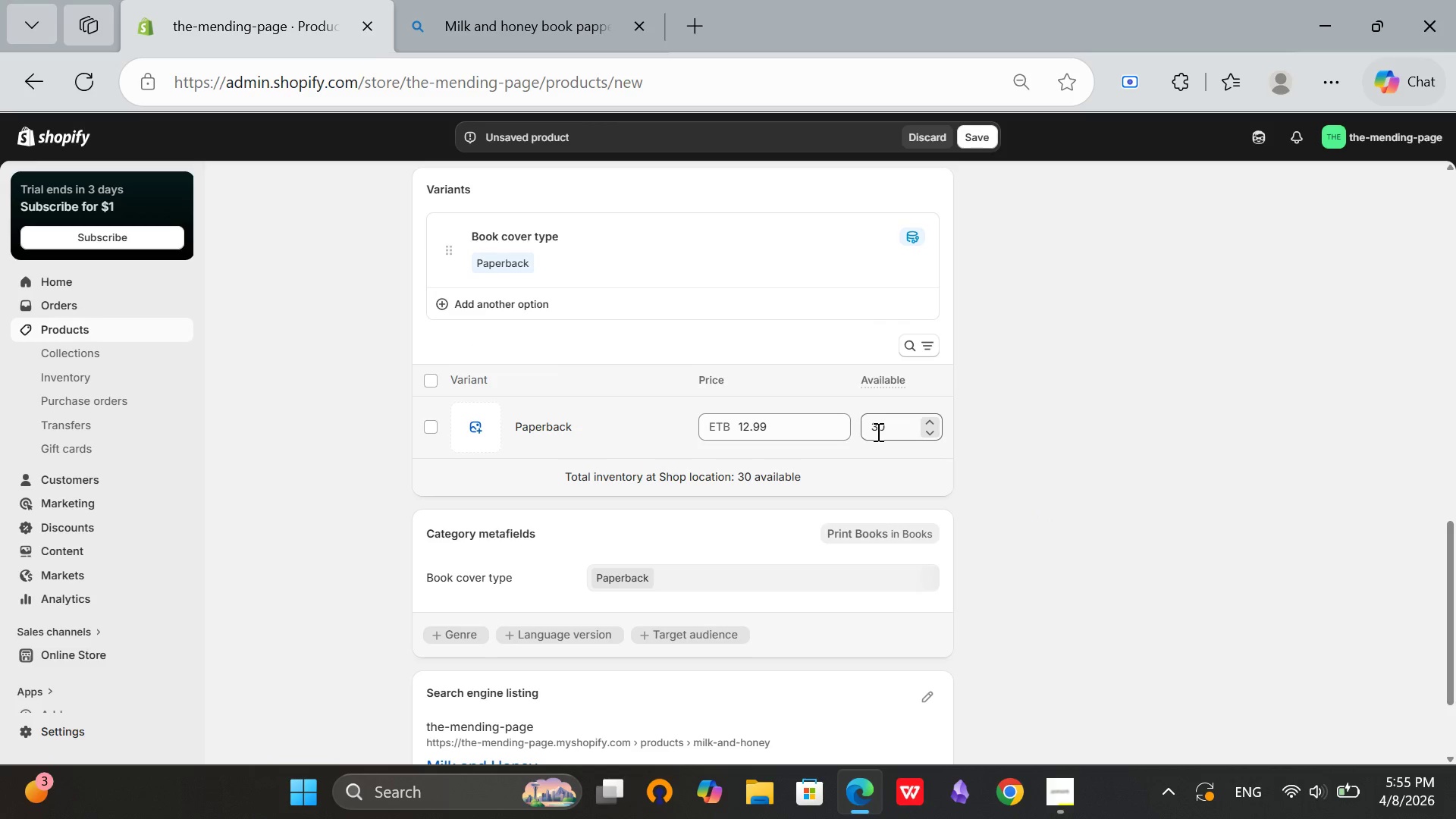 
left_click([877, 431])
 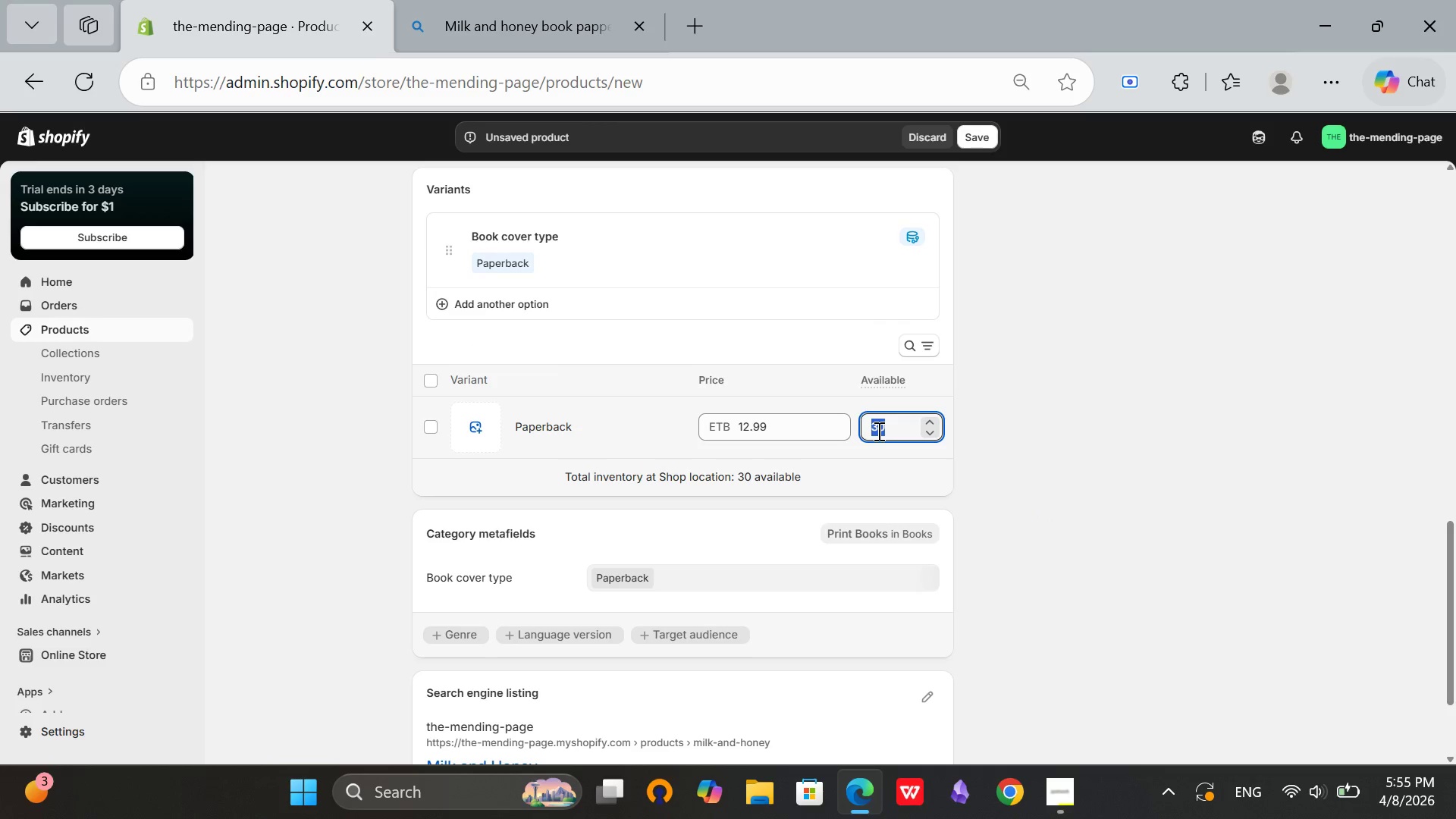 
double_click([877, 431])
 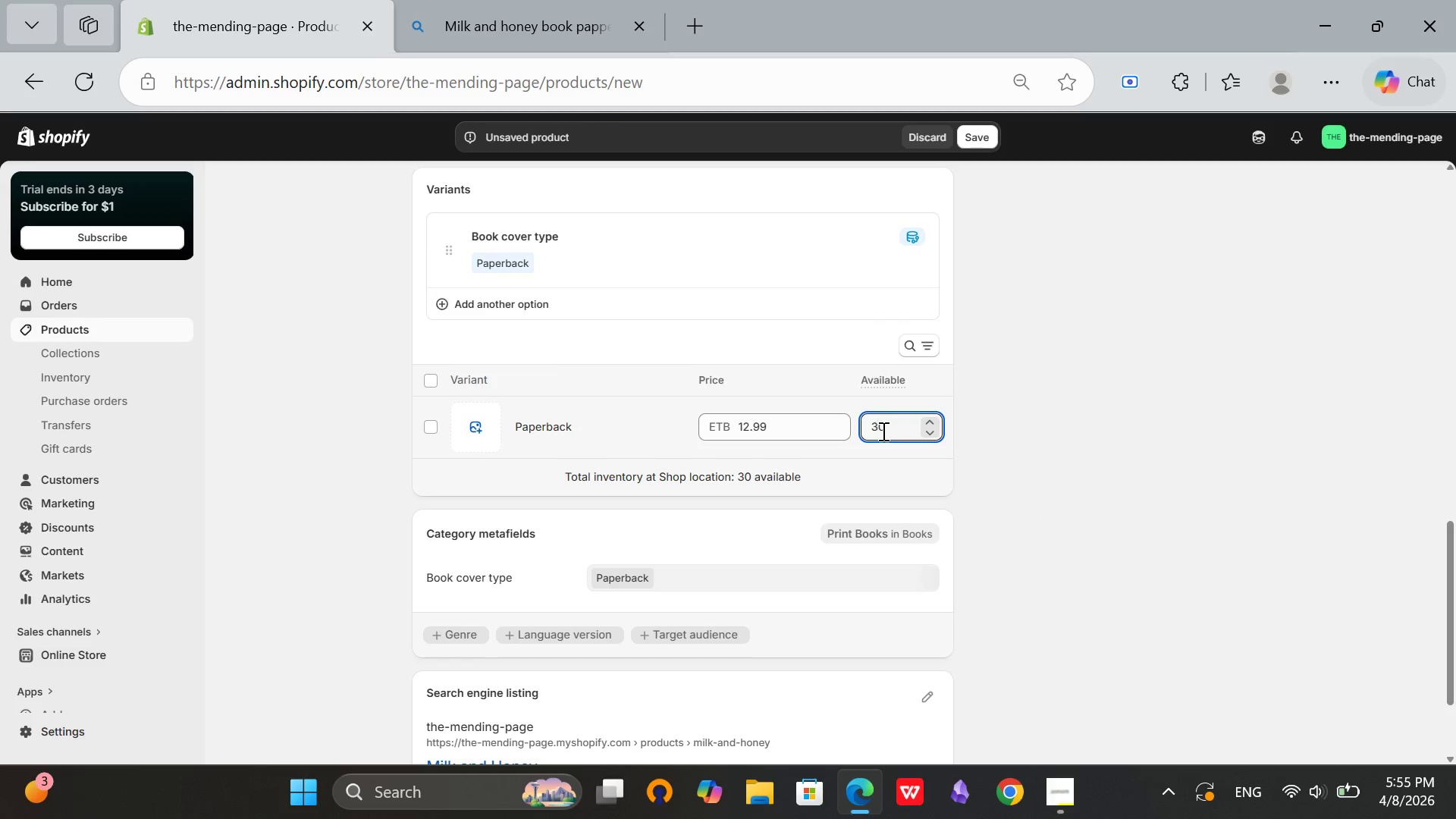 
key(Backspace)
 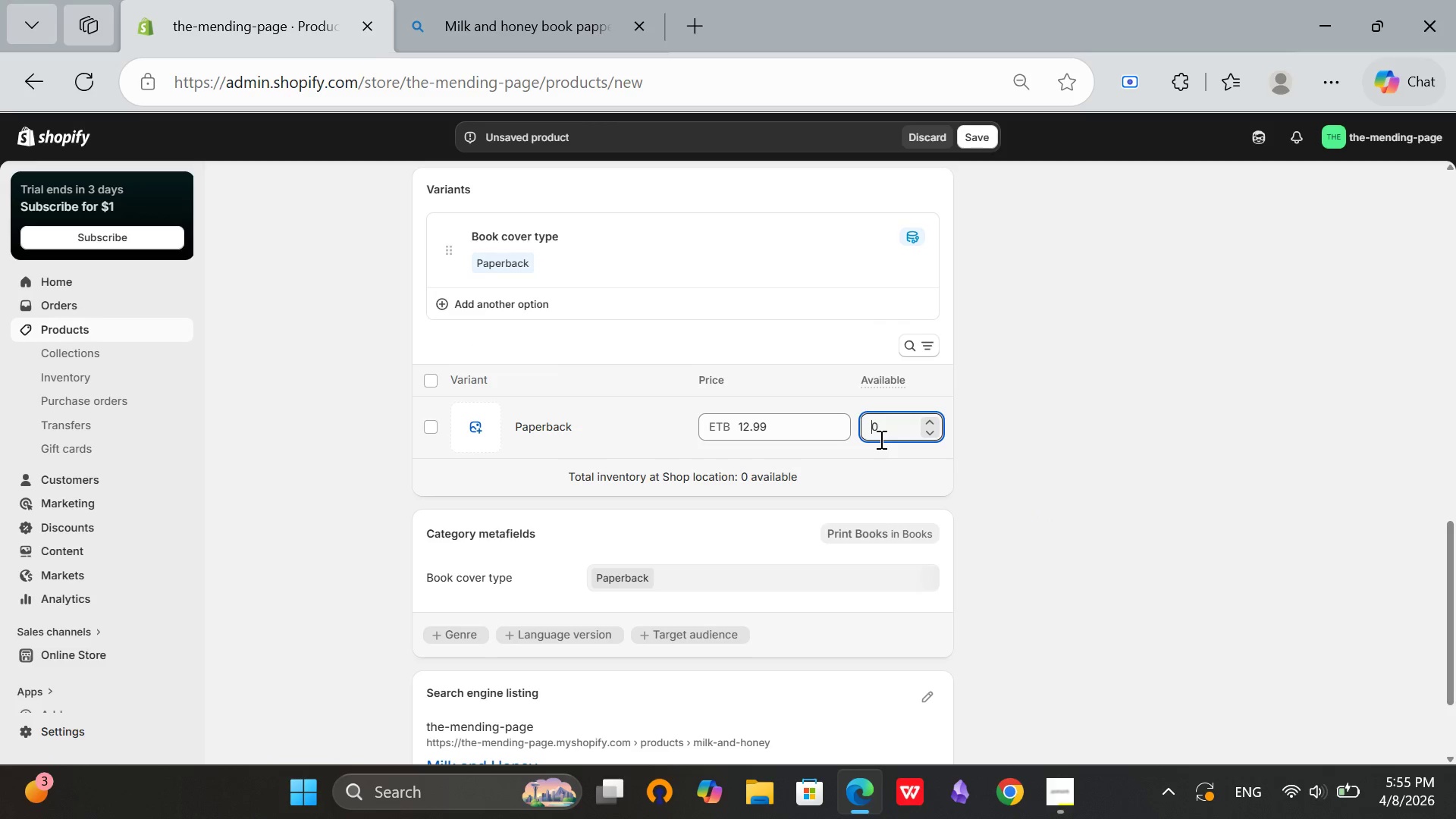 
key(2)
 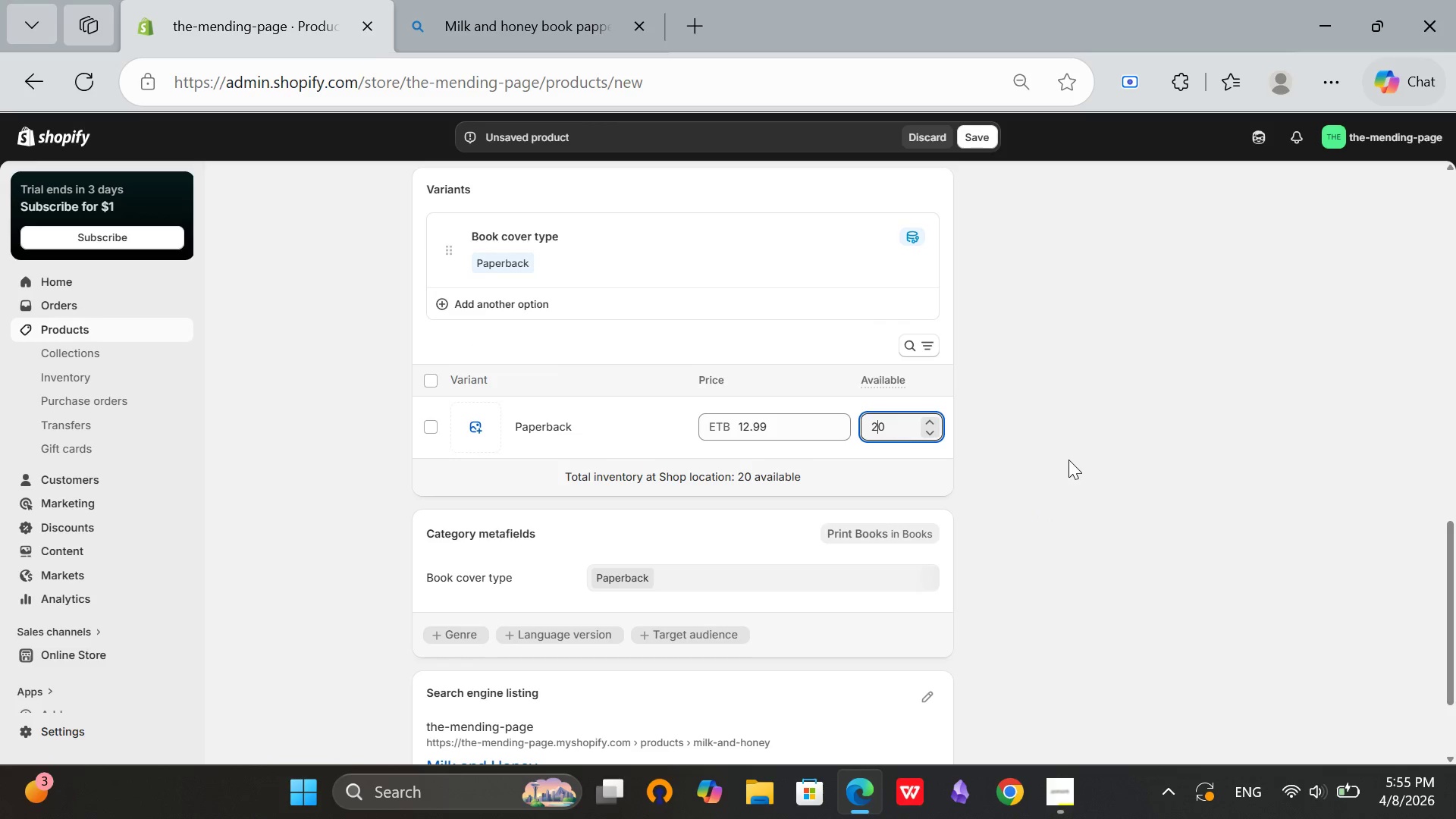 
left_click([1068, 460])
 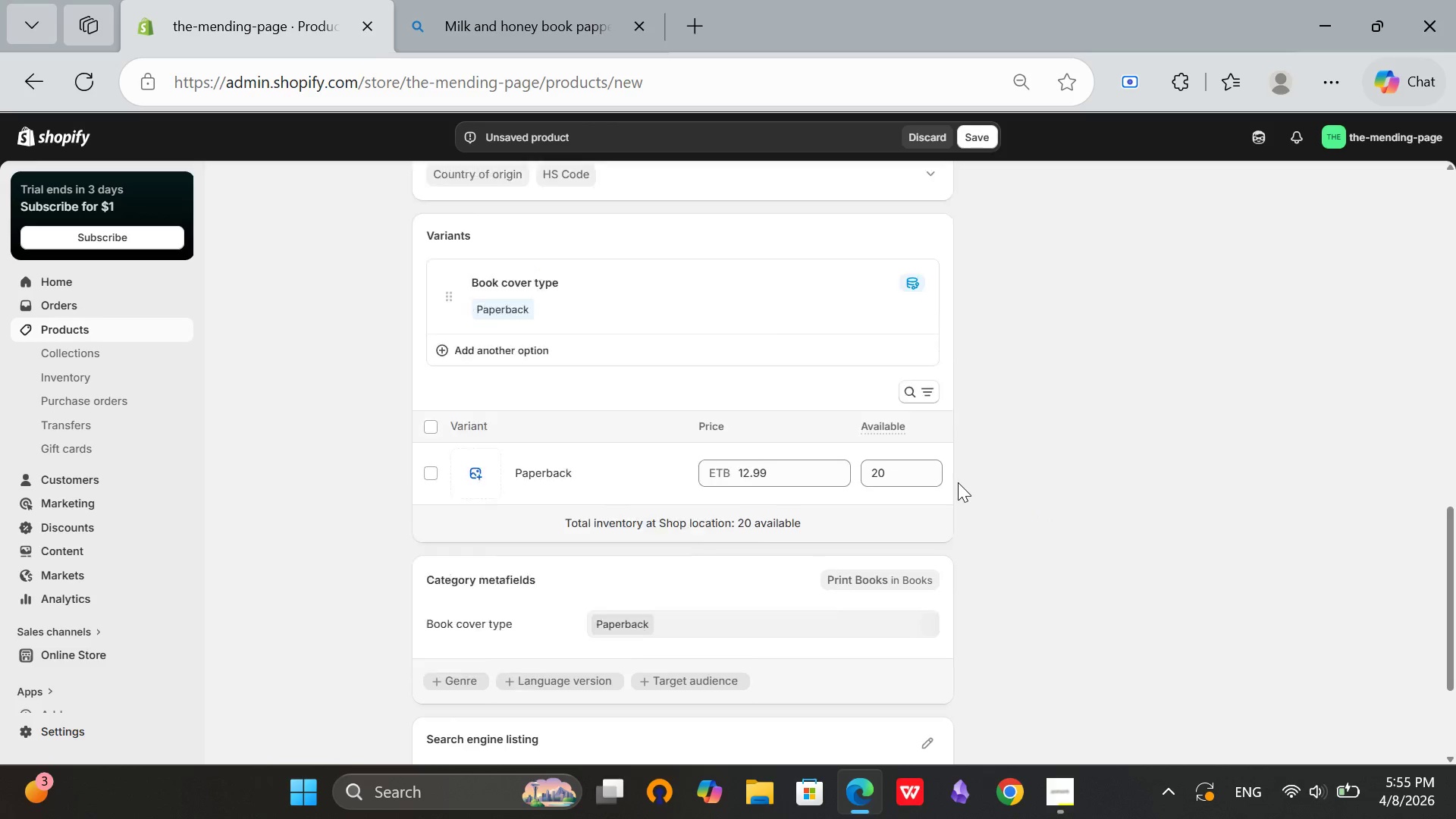 
scroll: coordinate [958, 482], scroll_direction: up, amount: 3.0
 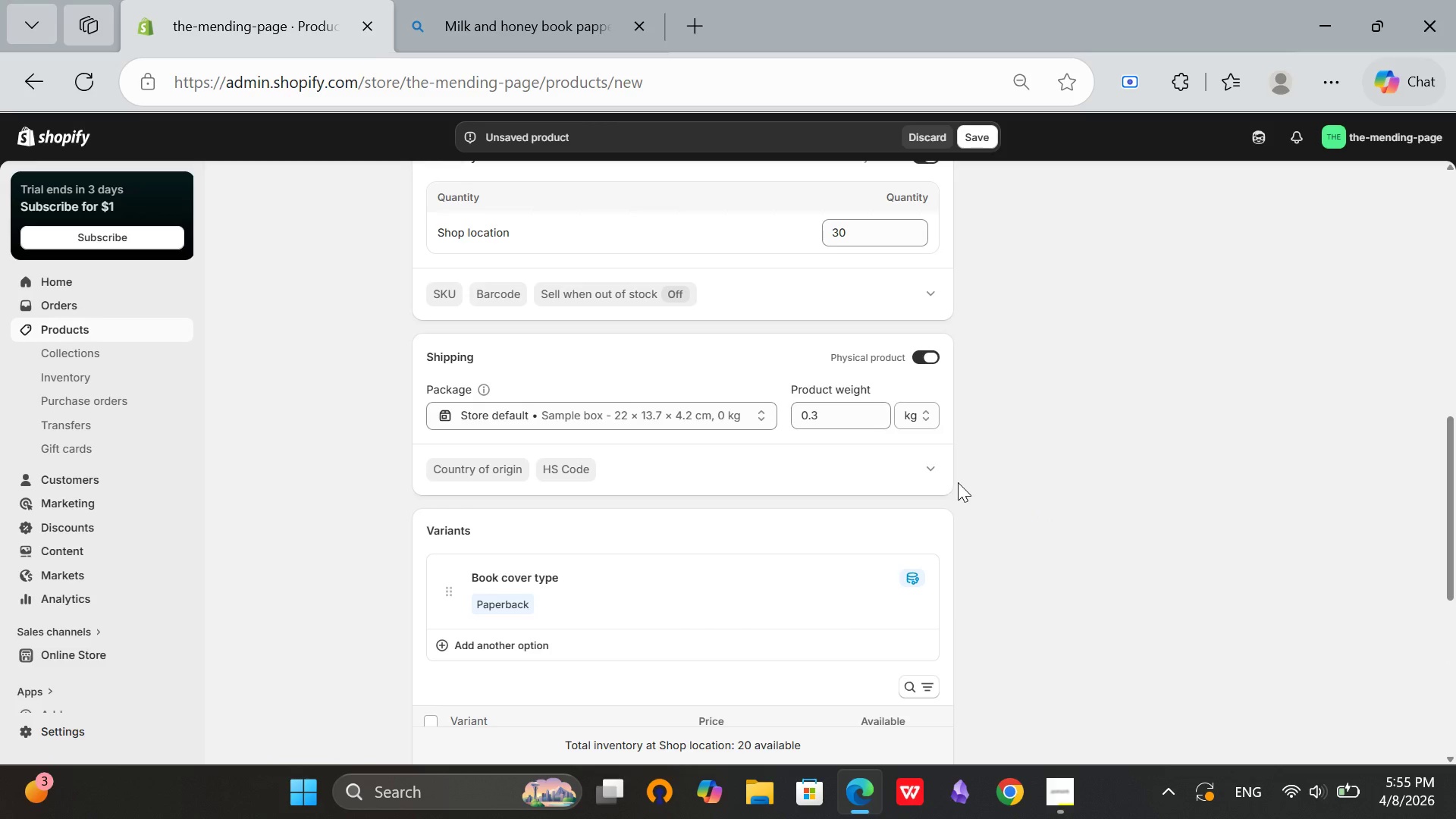 
scroll: coordinate [958, 482], scroll_direction: down, amount: 3.0
 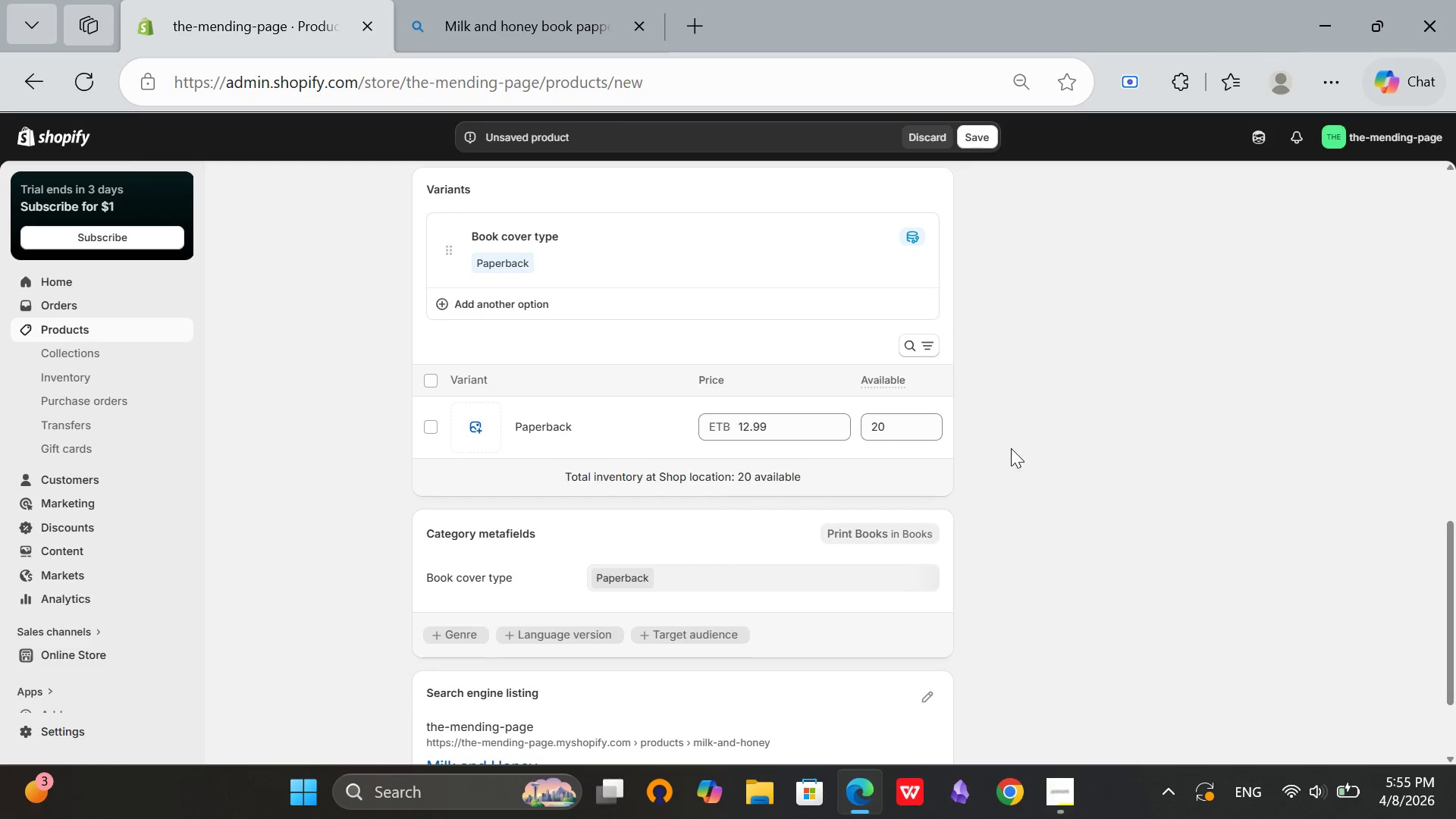 
left_click([1011, 448])
 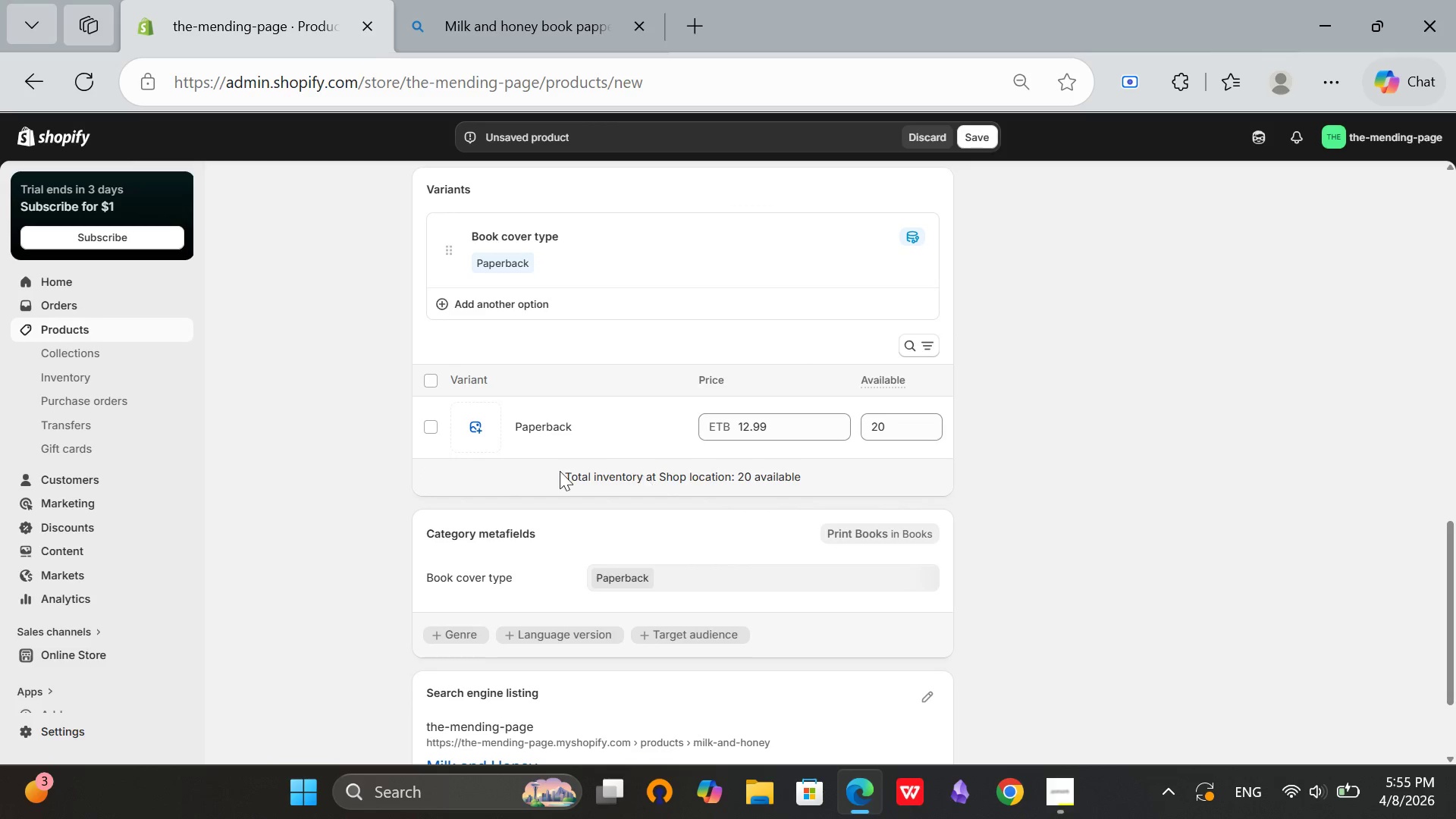 
left_click([480, 438])
 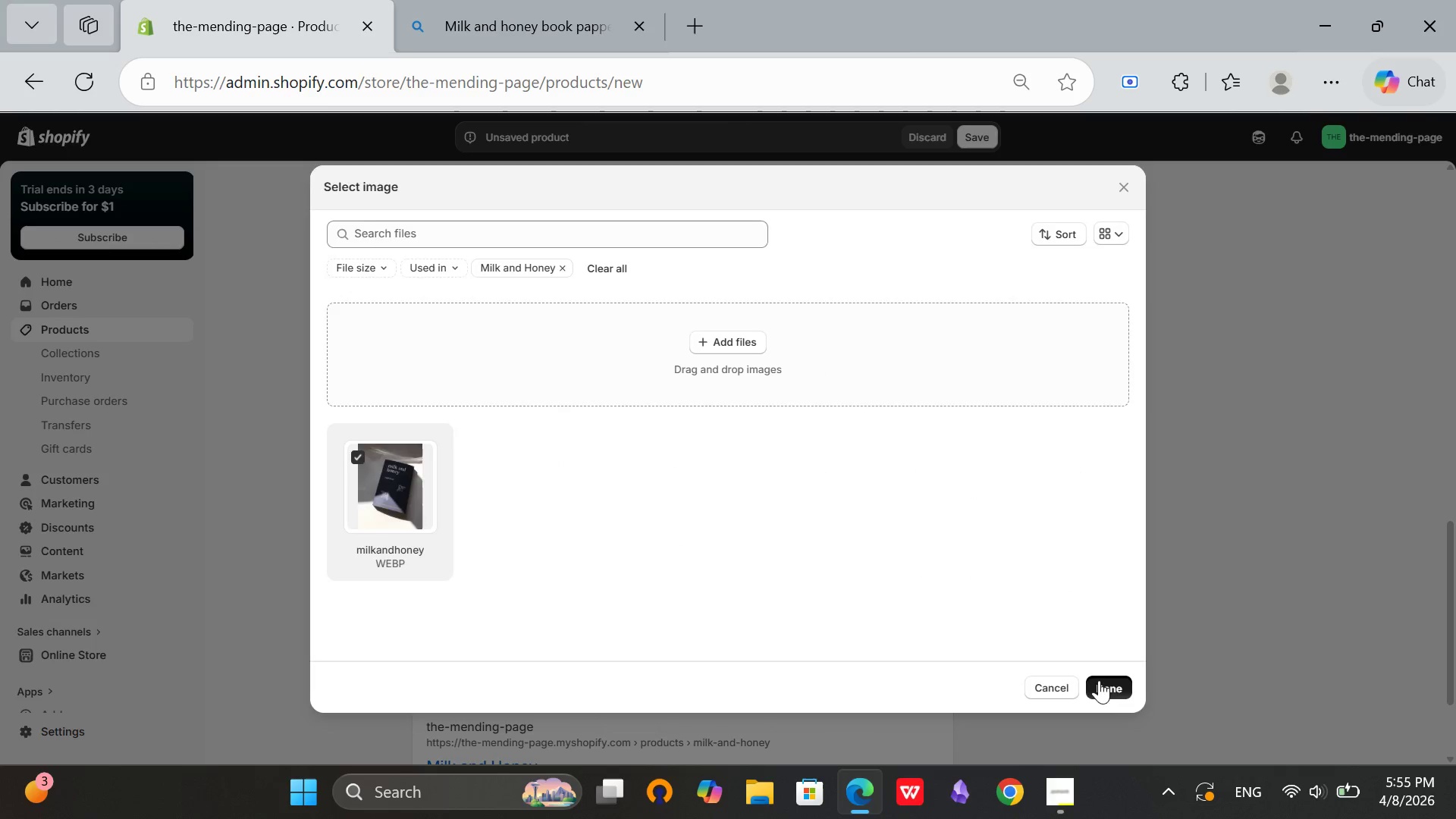 
scroll: coordinate [1118, 519], scroll_direction: down, amount: 3.0
 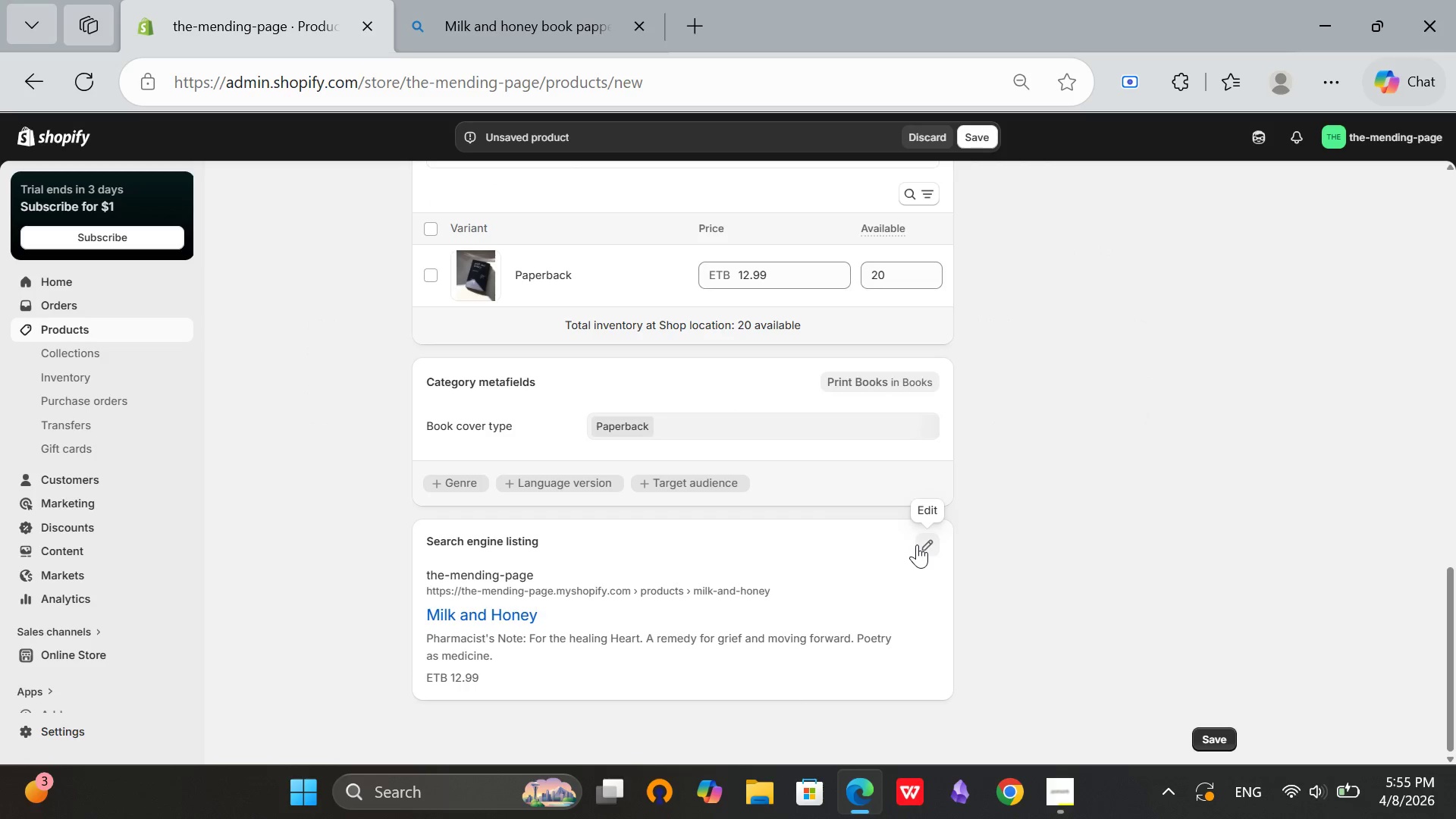 
scroll: coordinate [917, 544], scroll_direction: up, amount: 11.0
 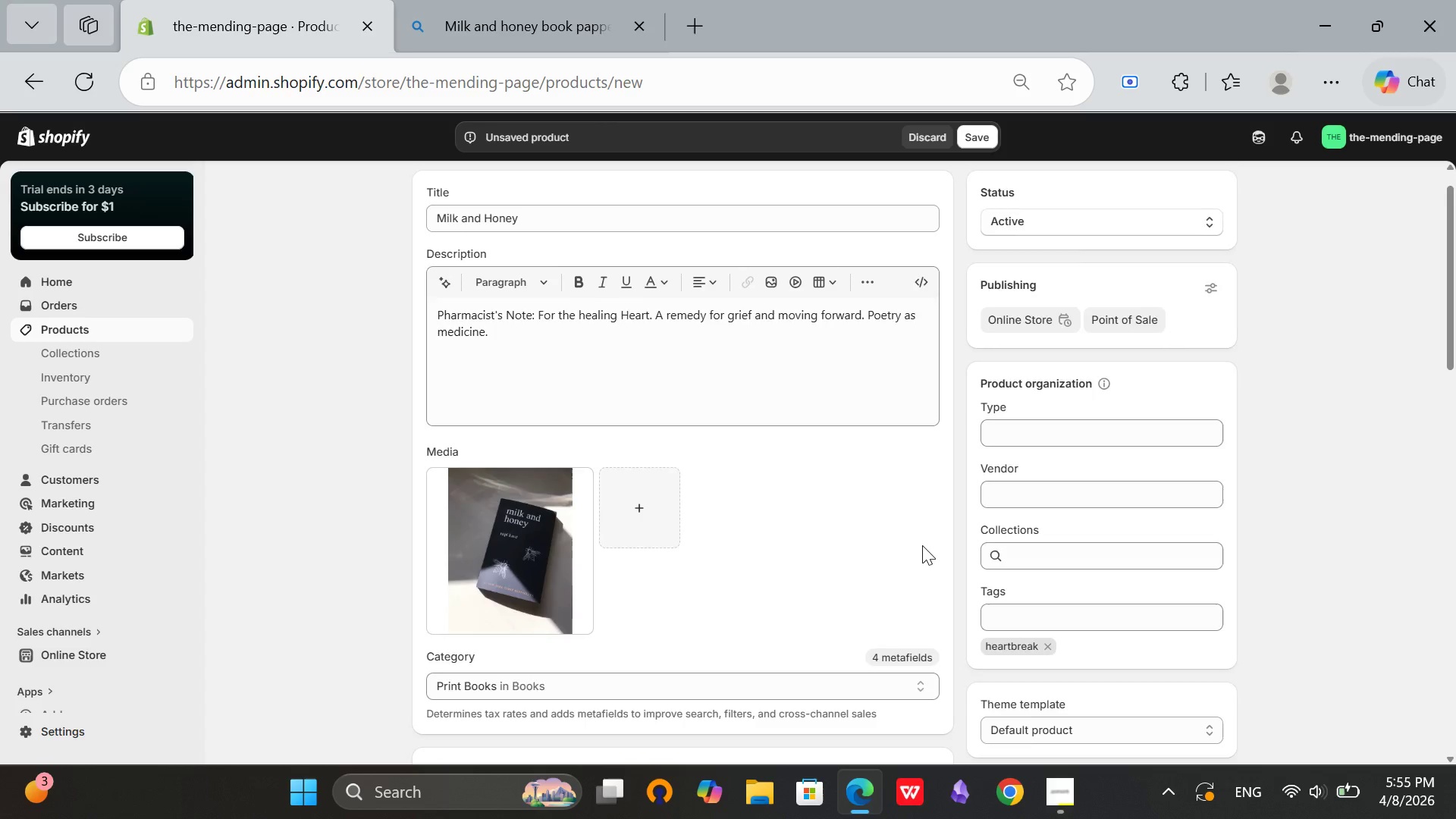 
scroll: coordinate [834, 622], scroll_direction: down, amount: 11.0
 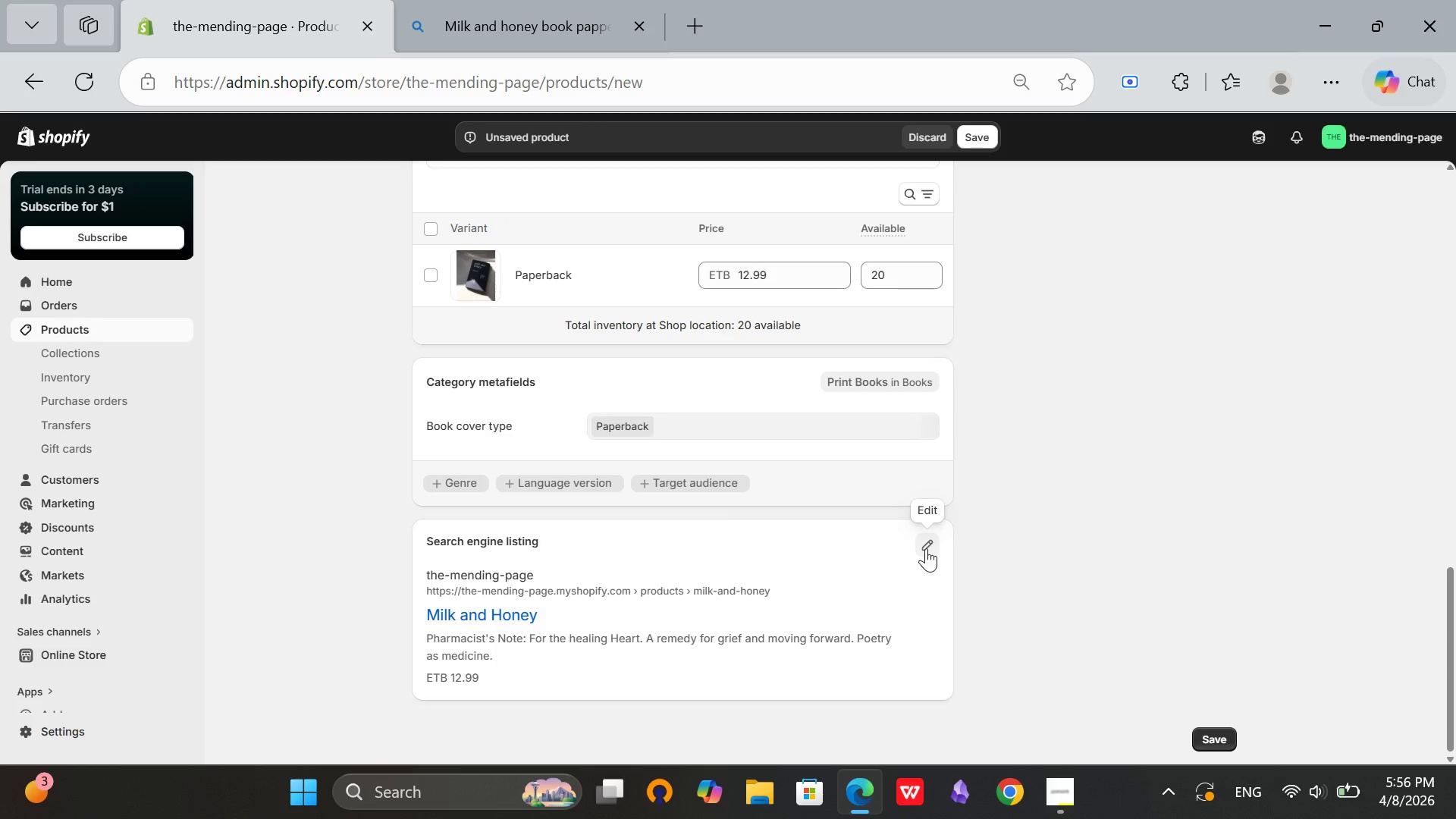 
left_click([926, 548])
 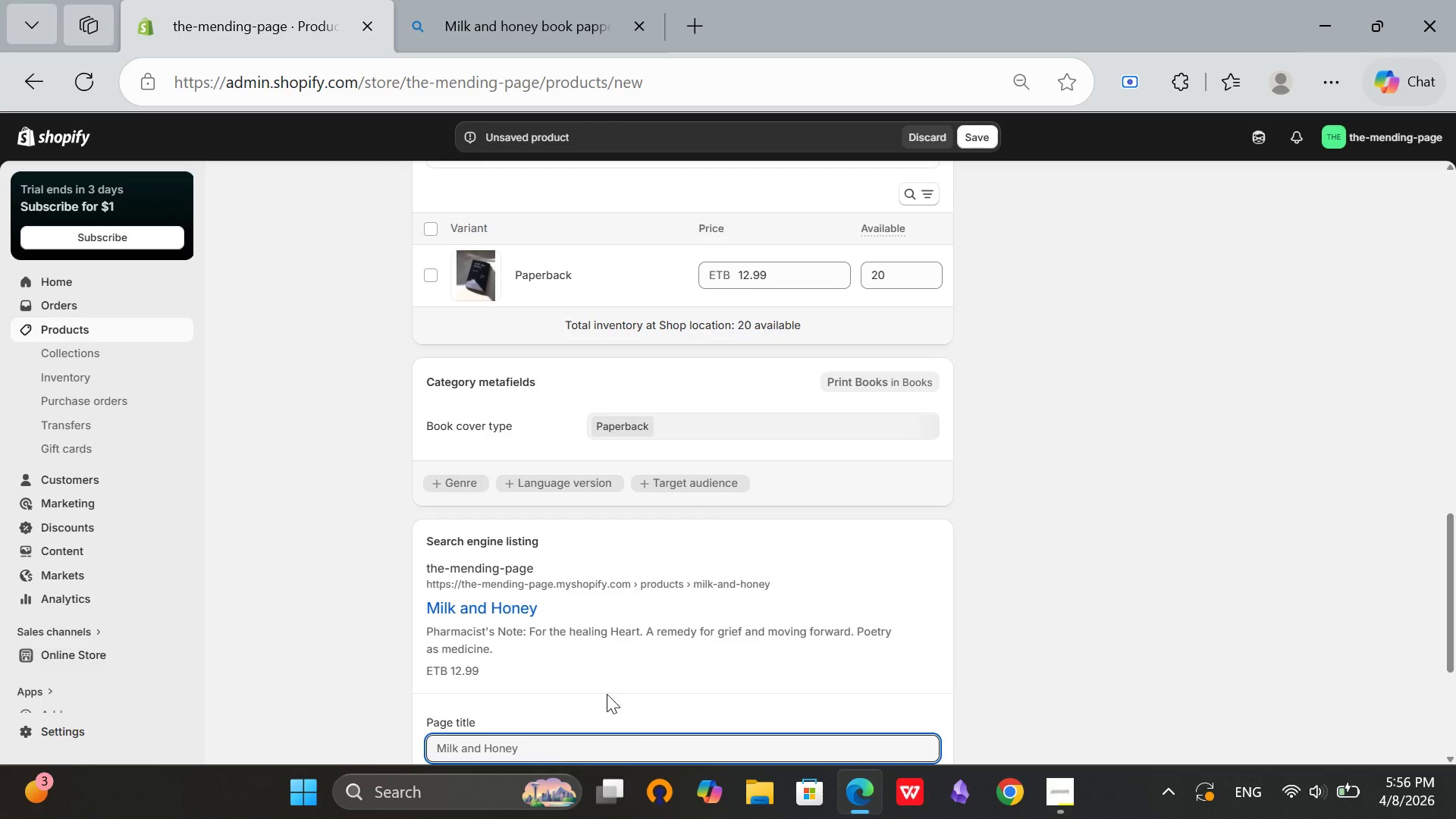 
scroll: coordinate [617, 685], scroll_direction: down, amount: 2.0
 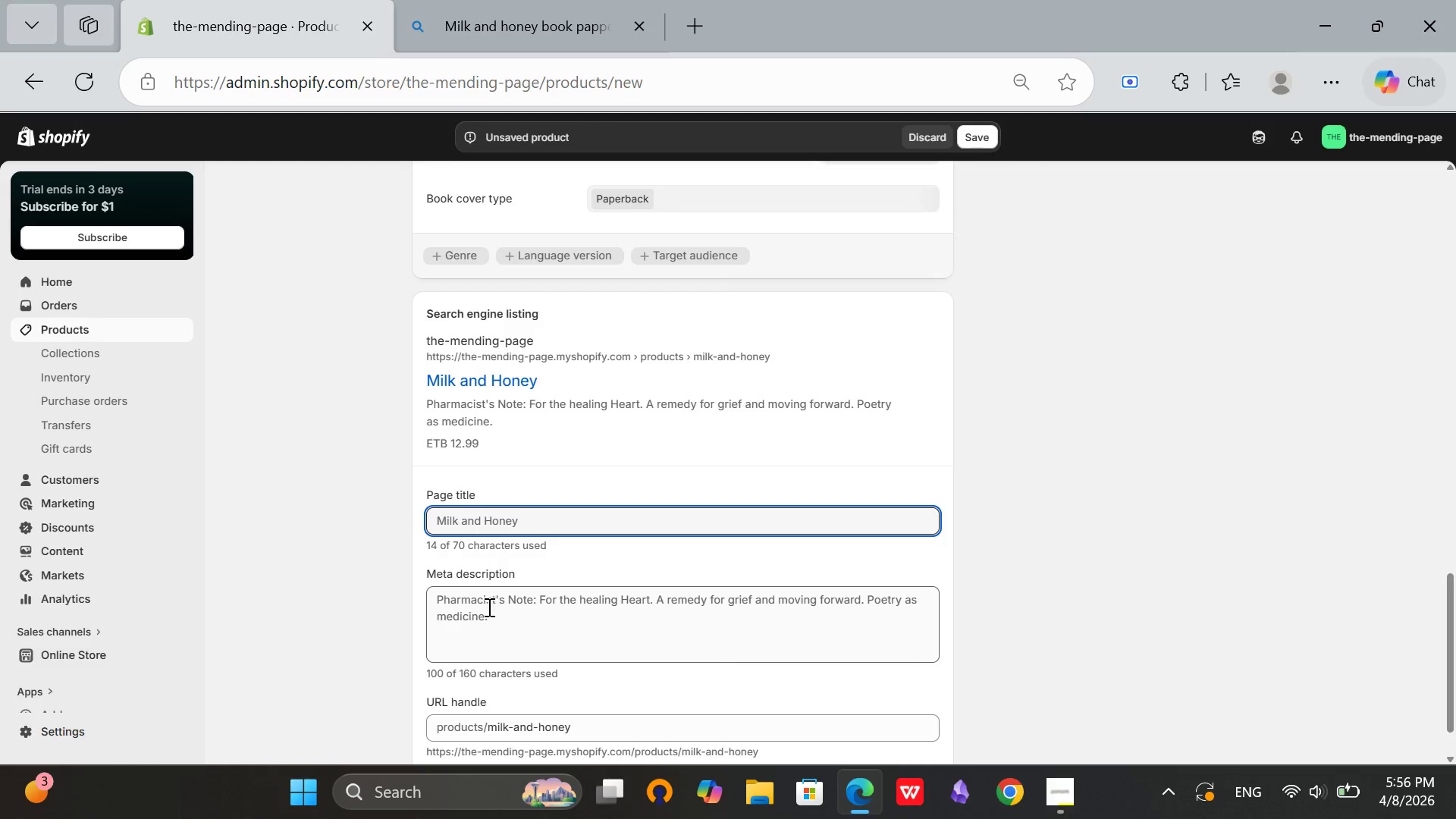 
left_click([488, 607])
 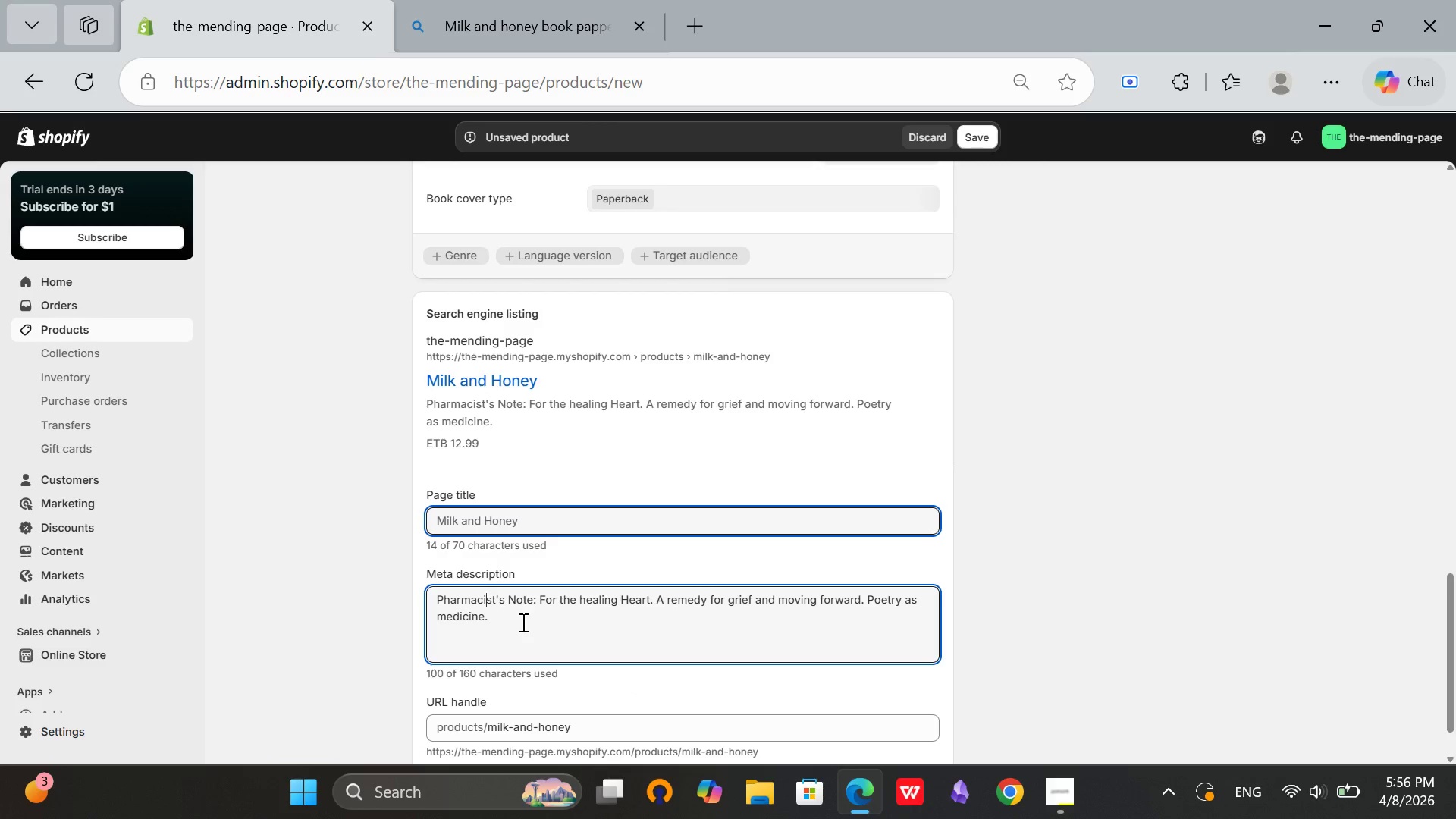 
left_click([522, 622])
 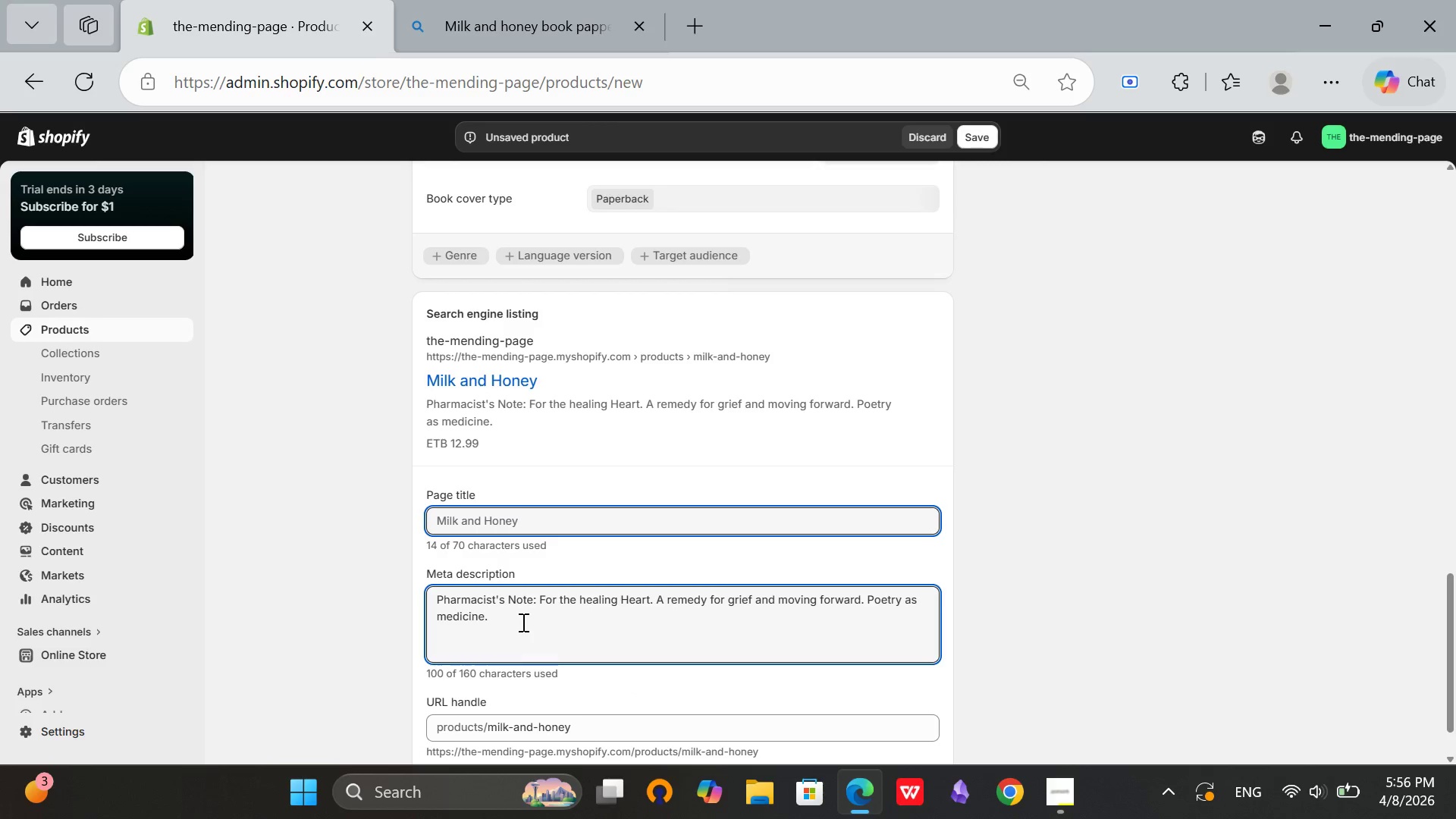 
hold_key(key=Backspace, duration=1.5)
 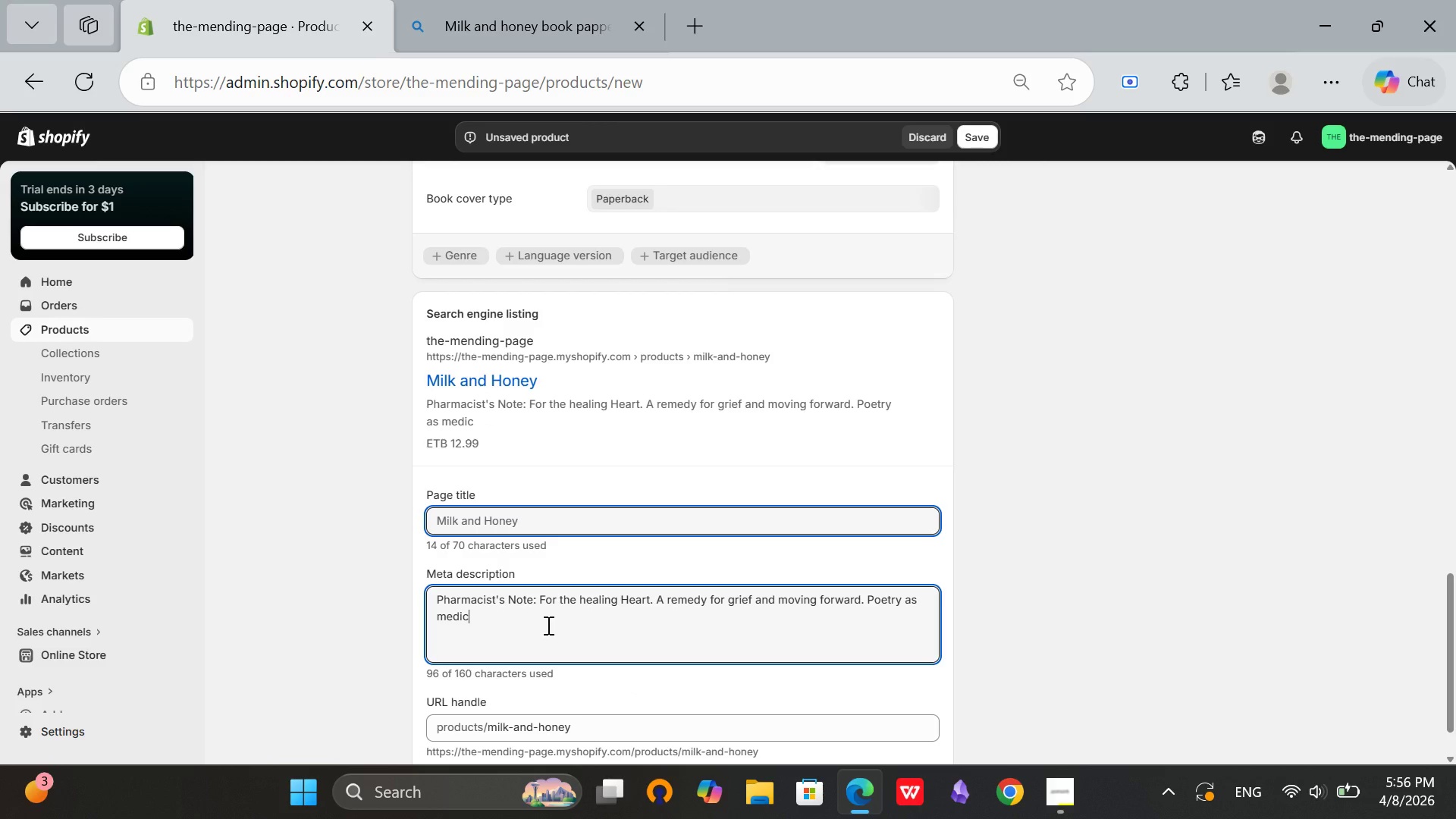 
hold_key(key=Backspace, duration=0.73)
 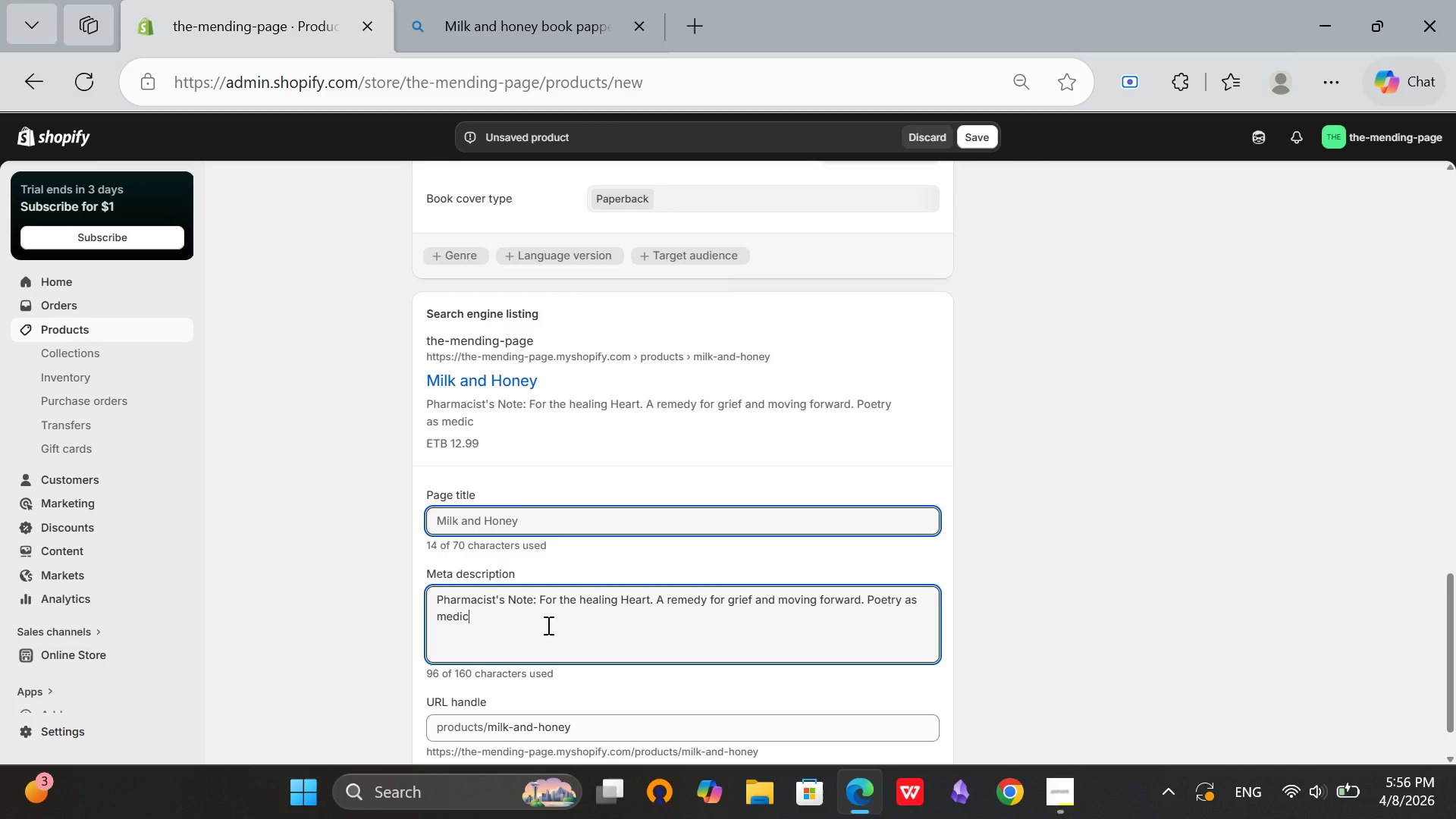 
key(Backspace)
 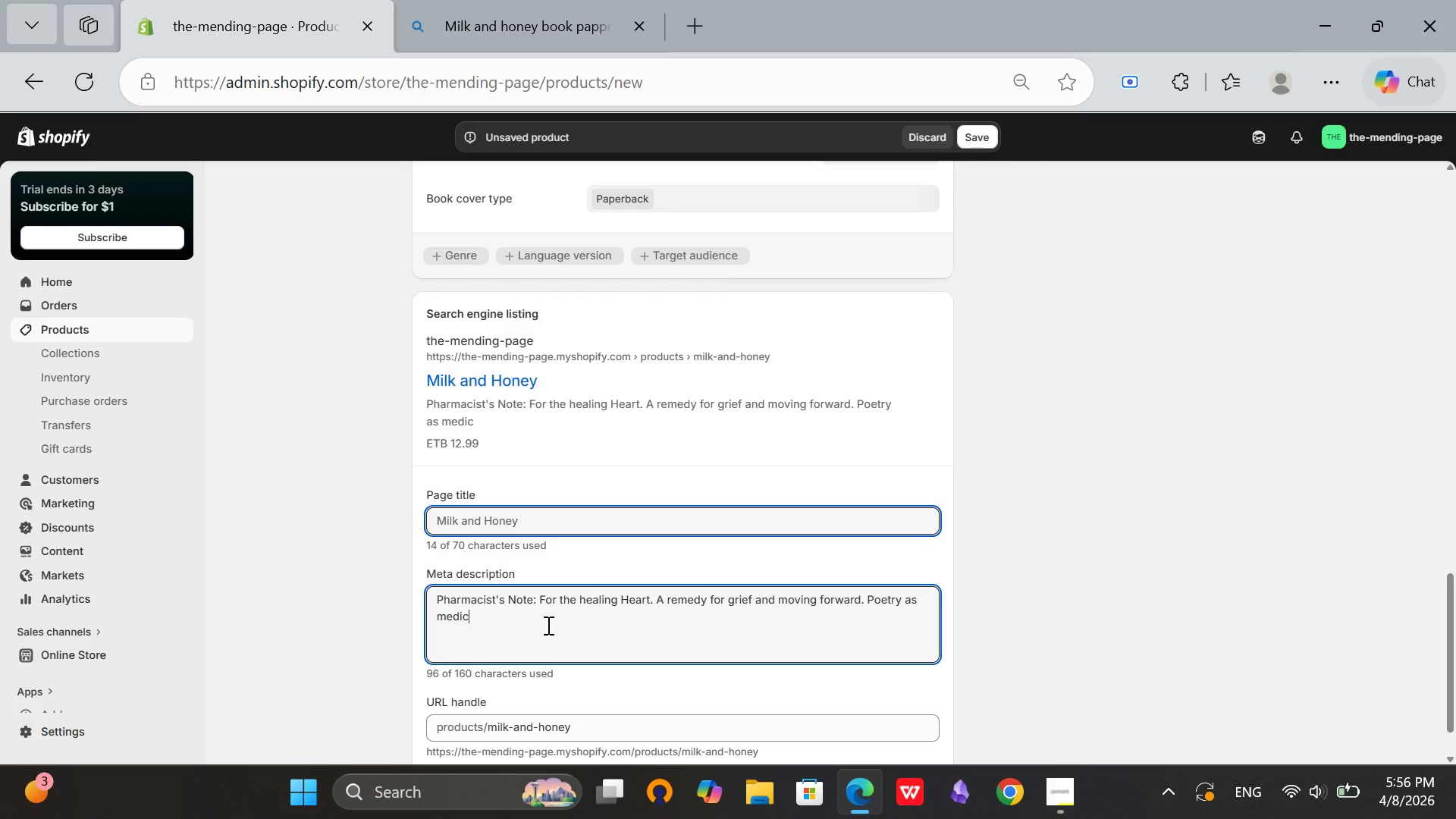 
hold_key(key=Backspace, duration=0.33)
 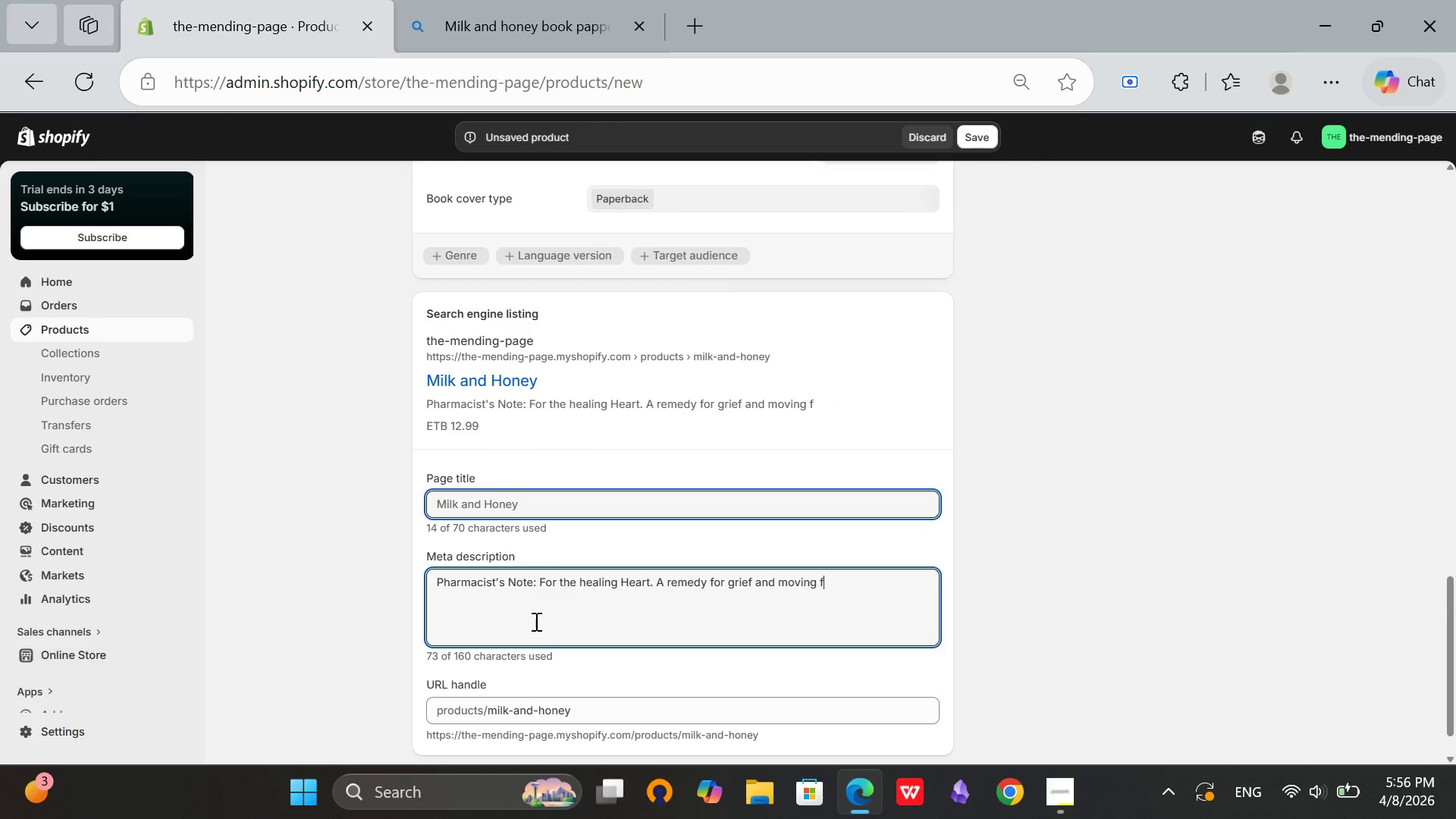 
key(Backspace)
 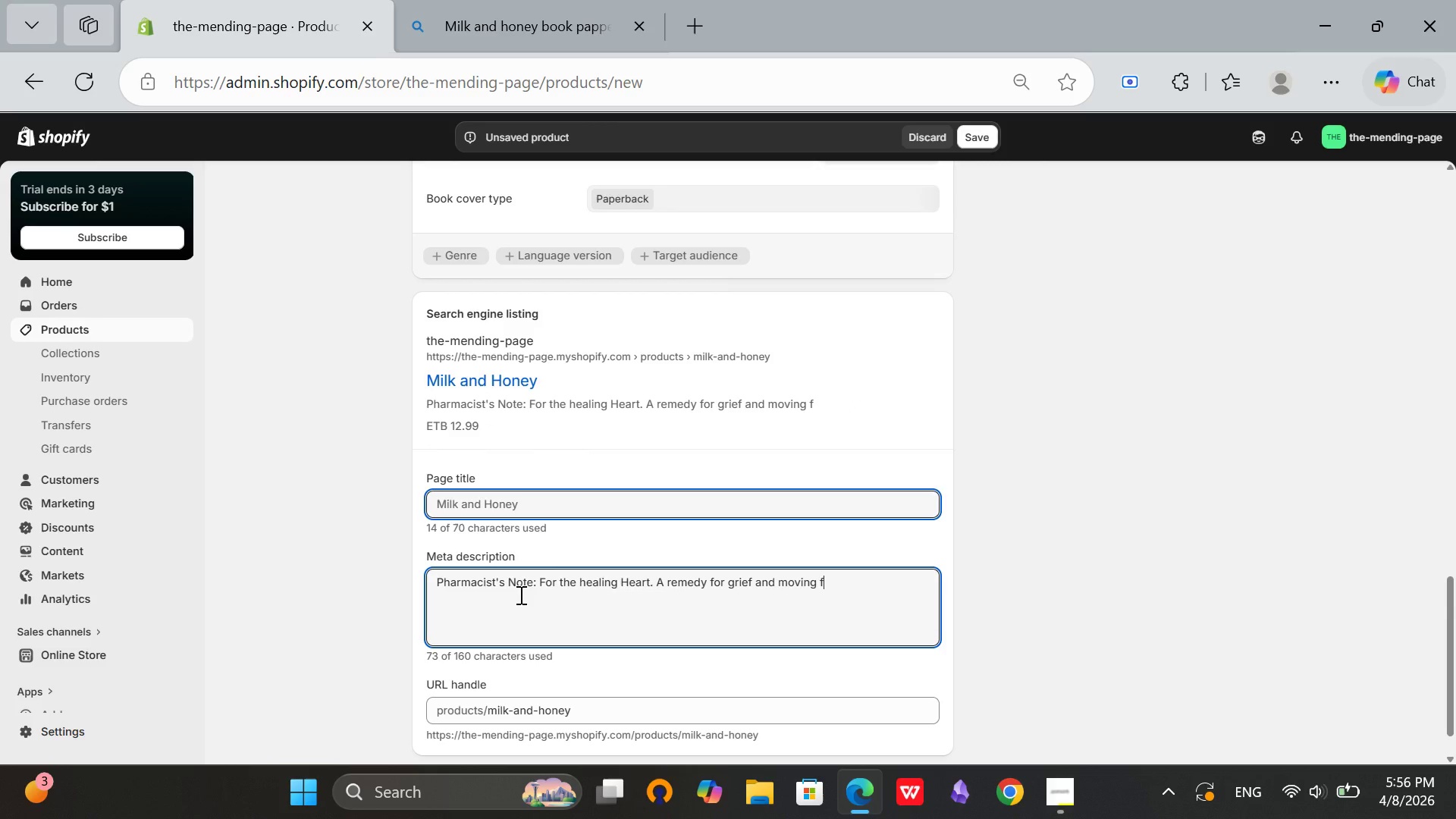 
hold_key(key=Backspace, duration=1.53)
 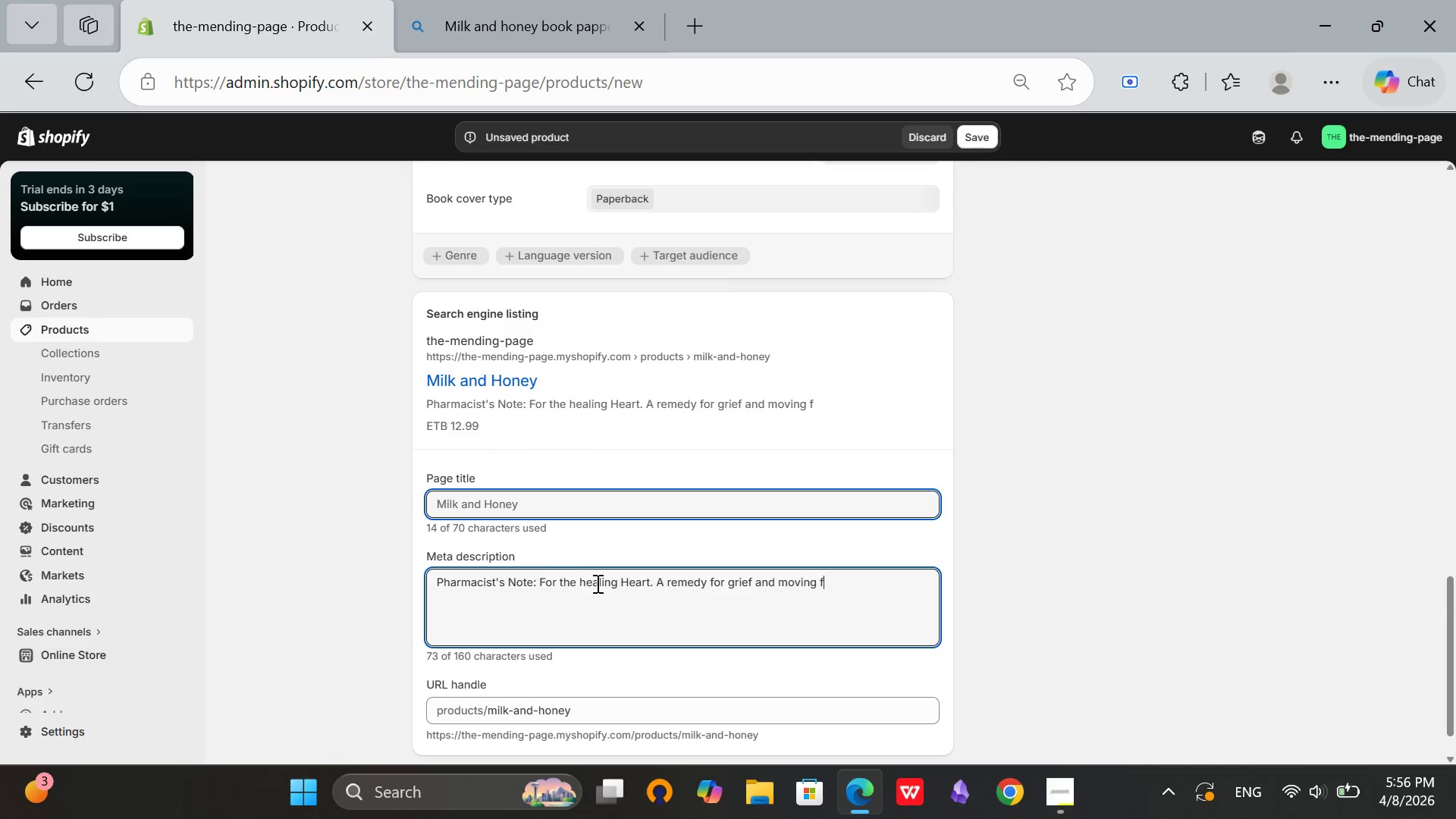 
hold_key(key=Backspace, duration=1.14)
 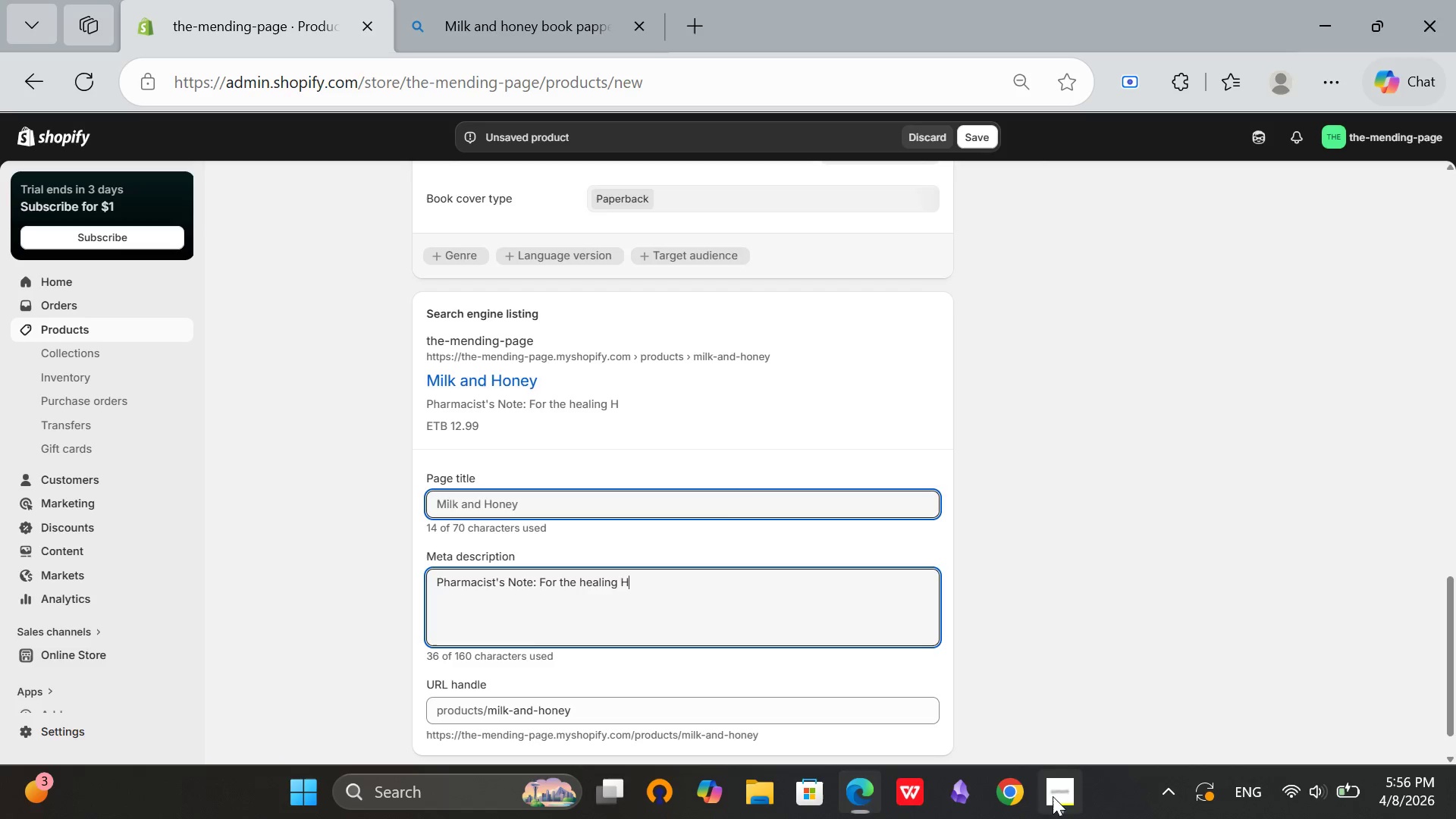 
left_click([1053, 796])